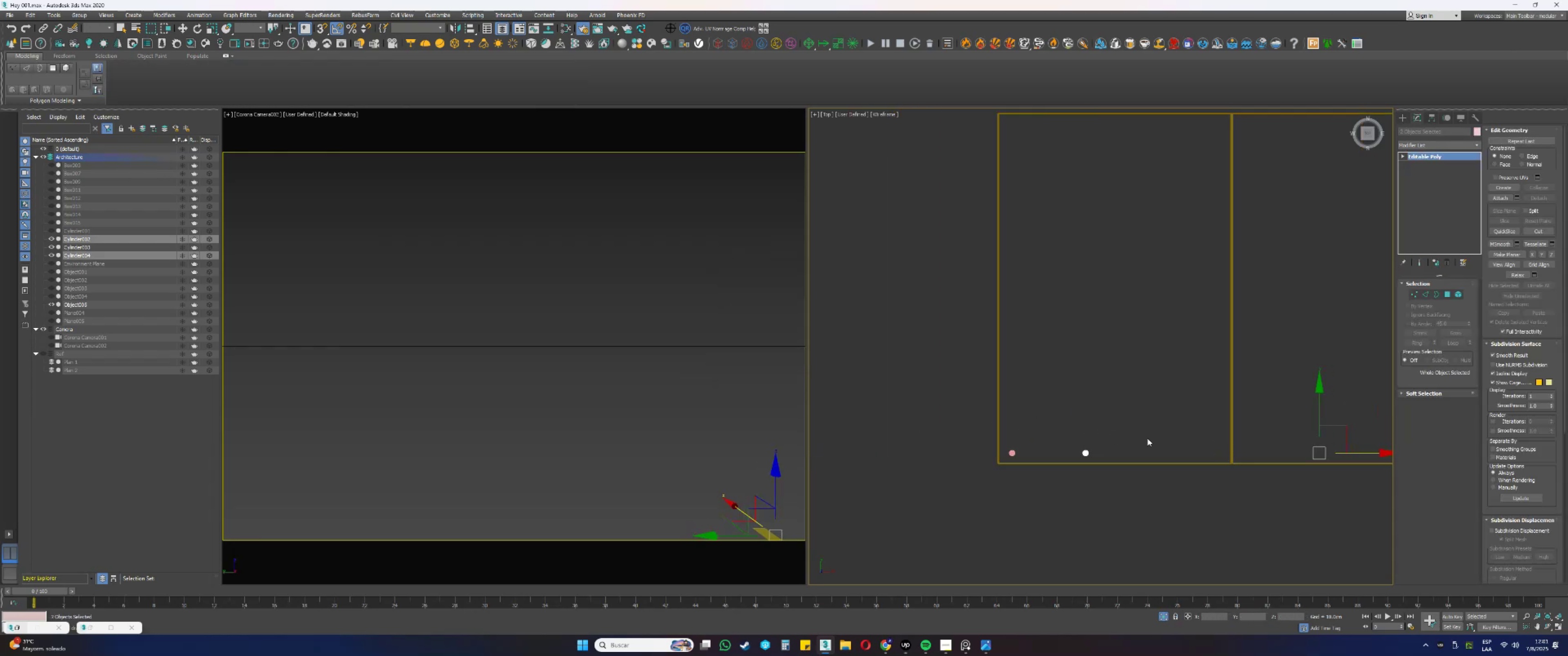 
key(Control+Z)
 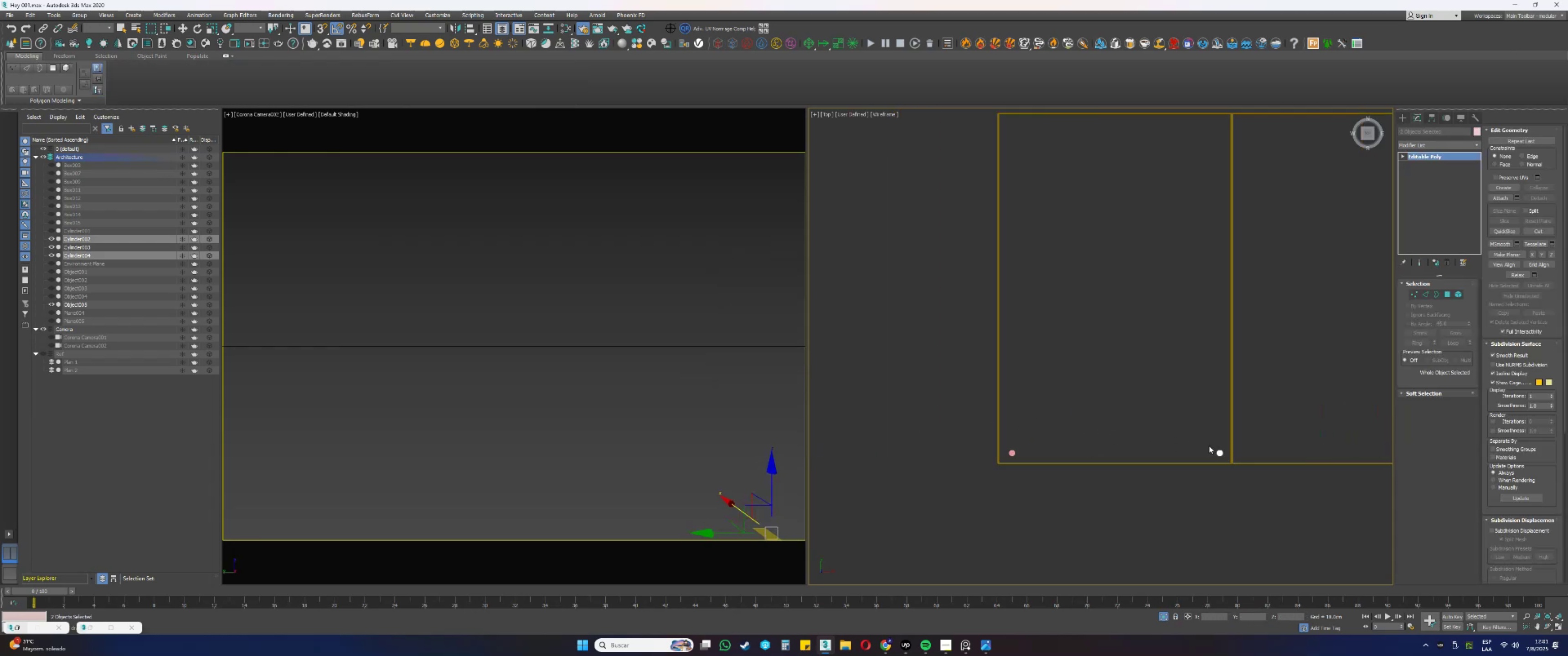 
hold_key(key=ControlLeft, duration=0.82)
 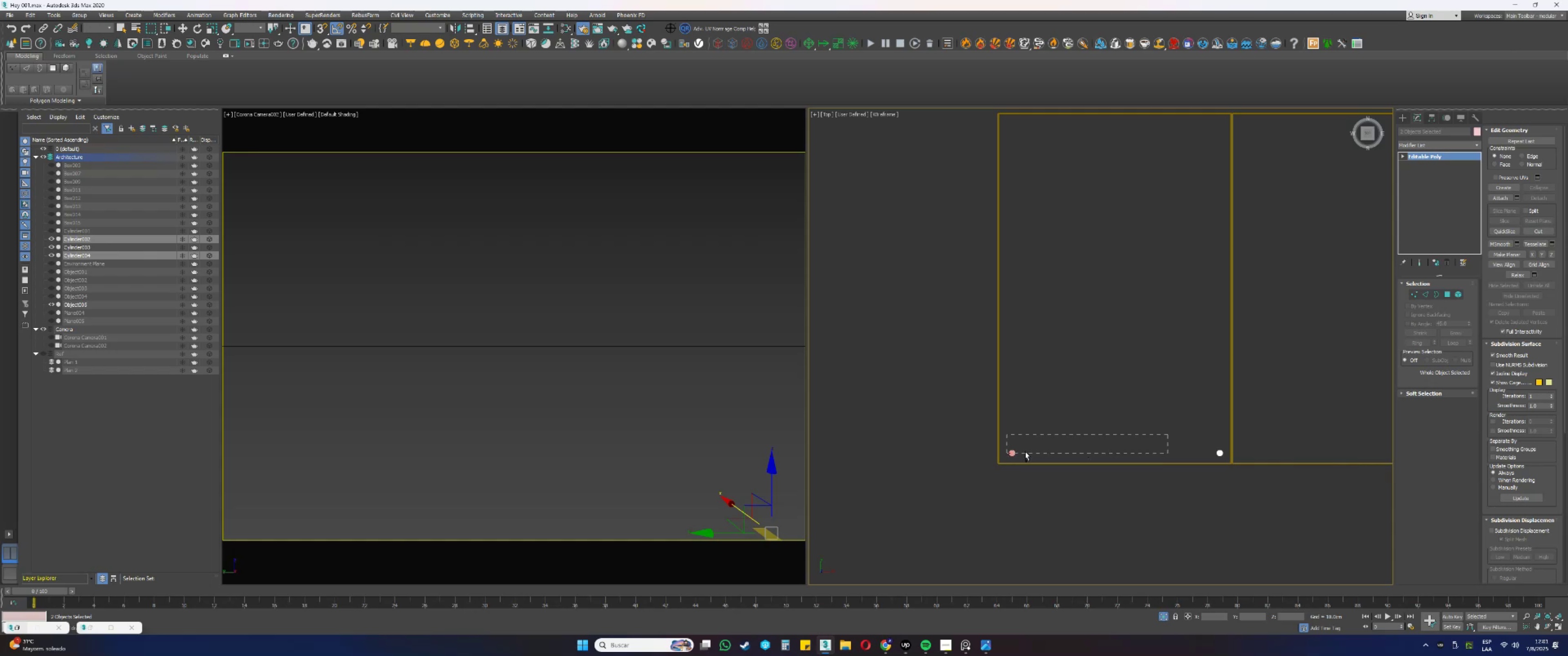 
scroll: coordinate [1026, 451], scroll_direction: down, amount: 1.0
 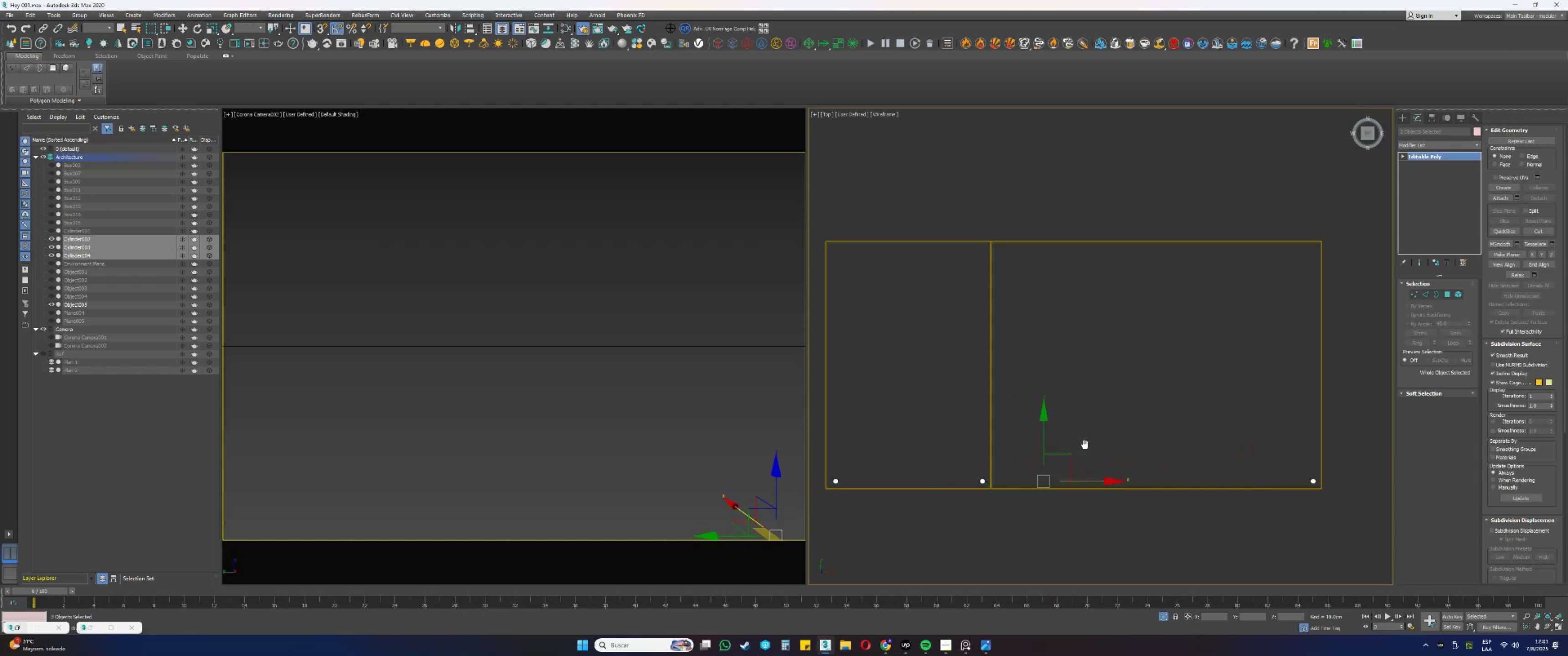 
key(Shift+ShiftLeft)
 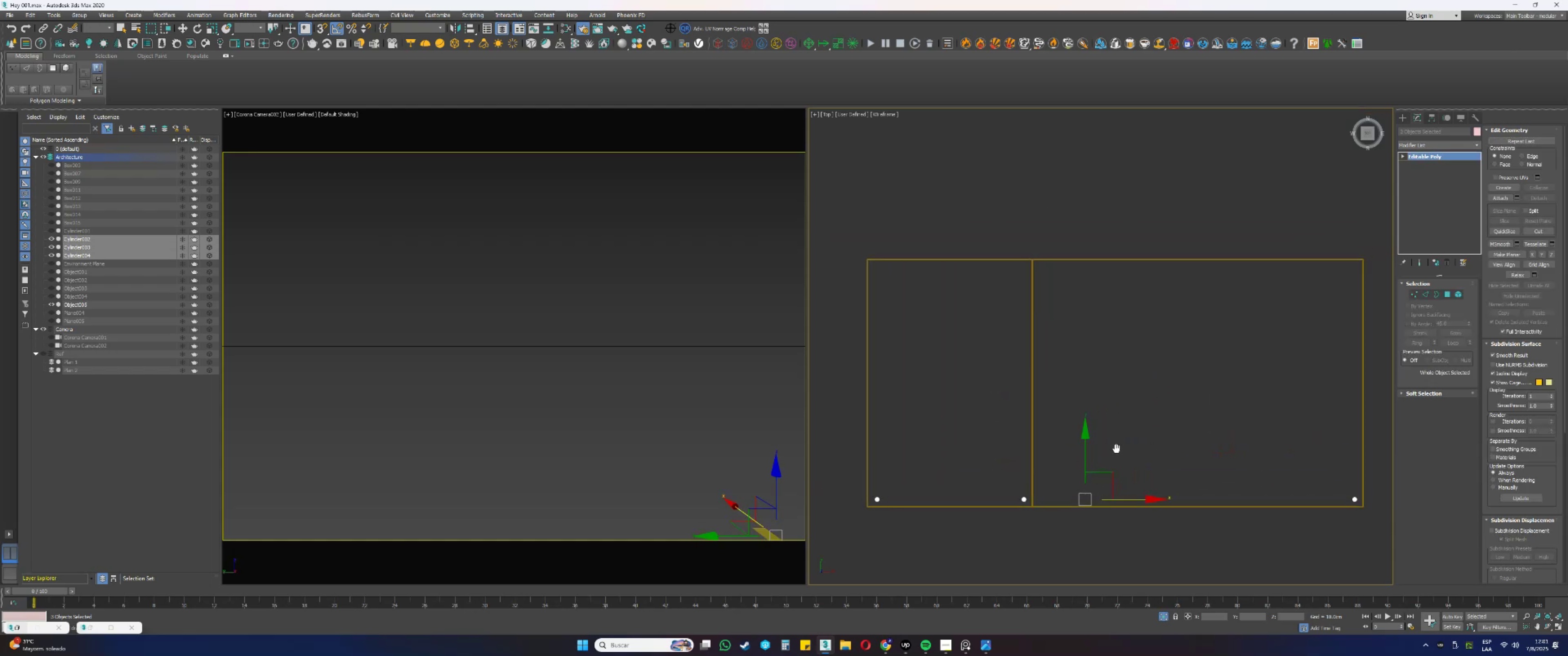 
hold_key(key=ShiftLeft, duration=0.75)
 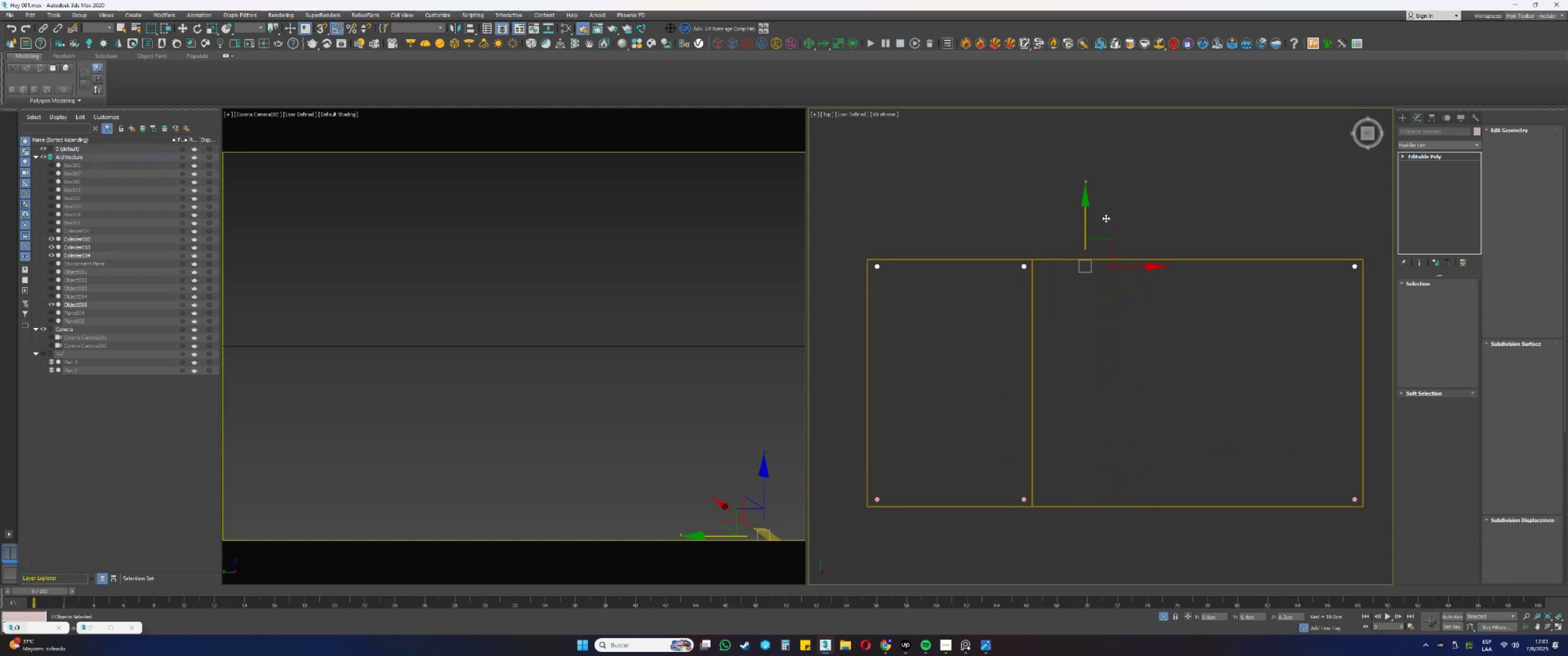 
wait(5.17)
 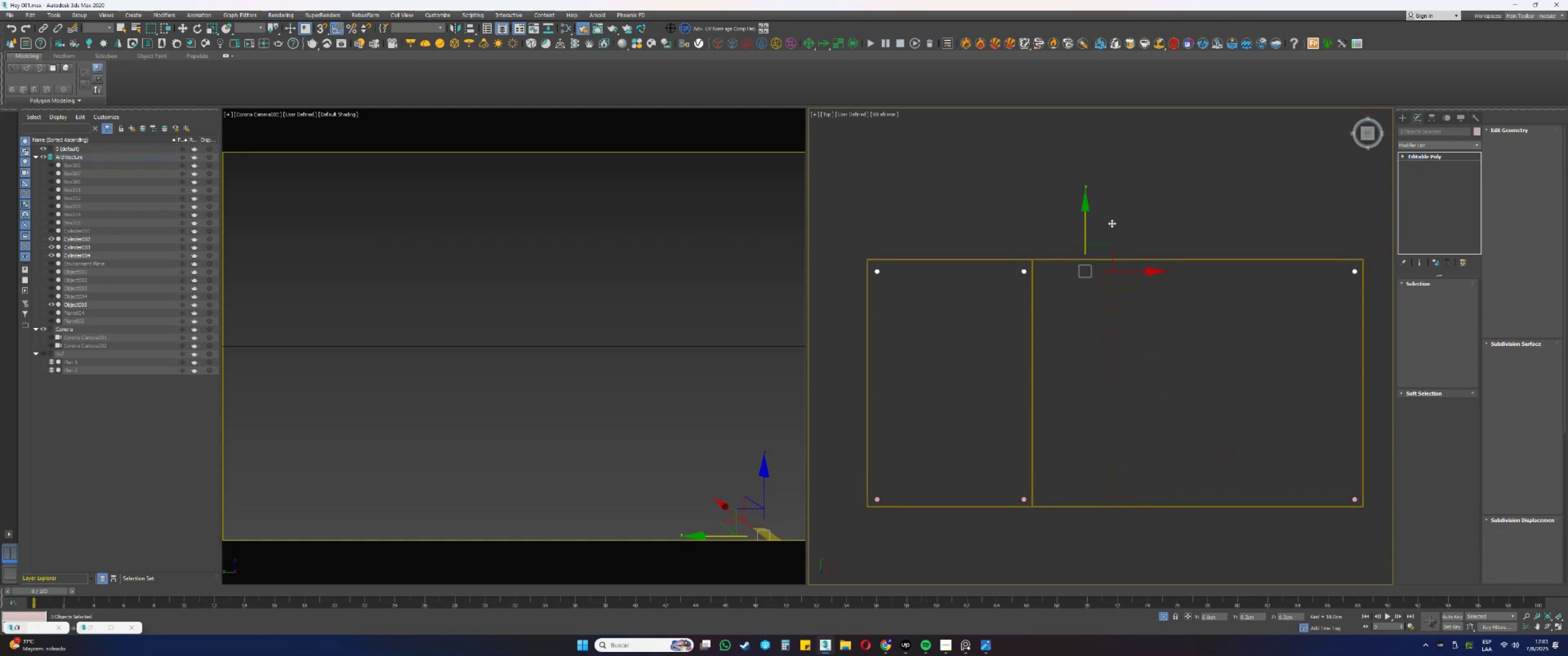 
left_click([793, 360])
 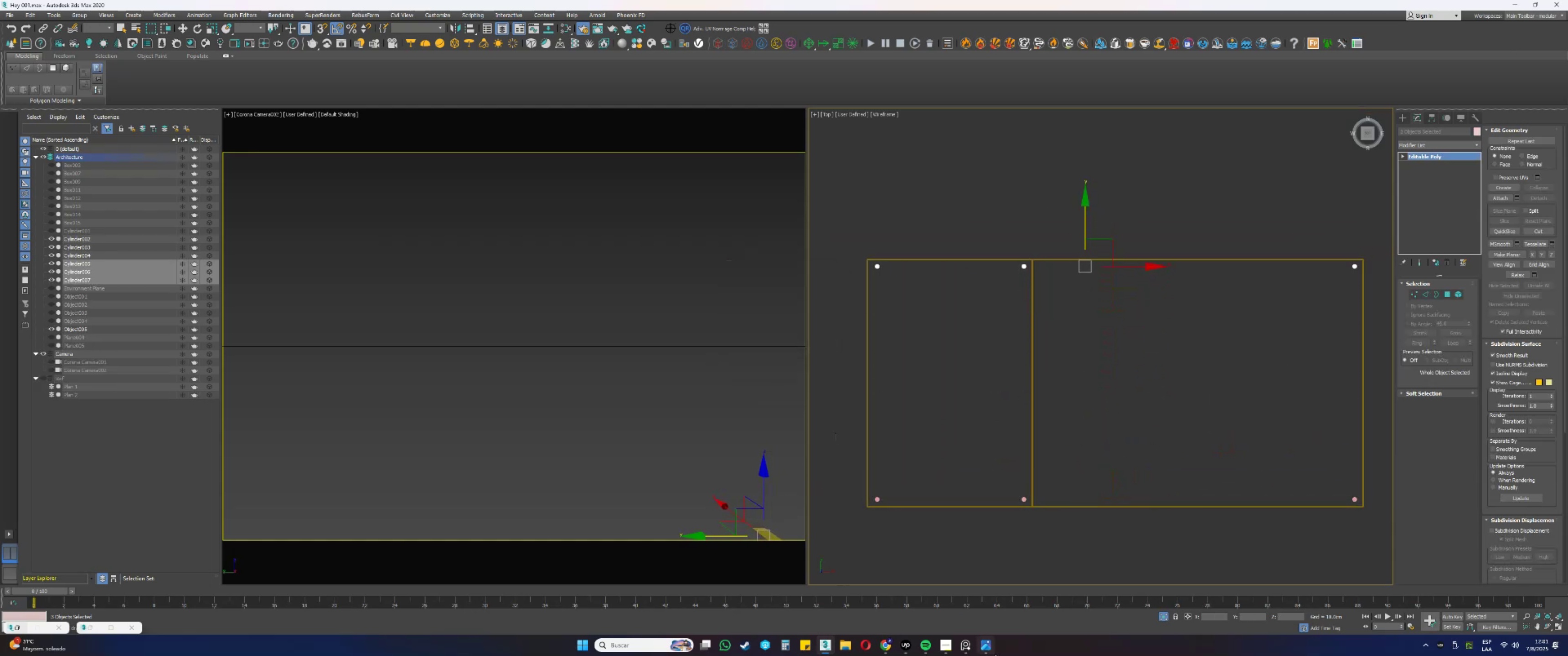 
left_click([992, 654])
 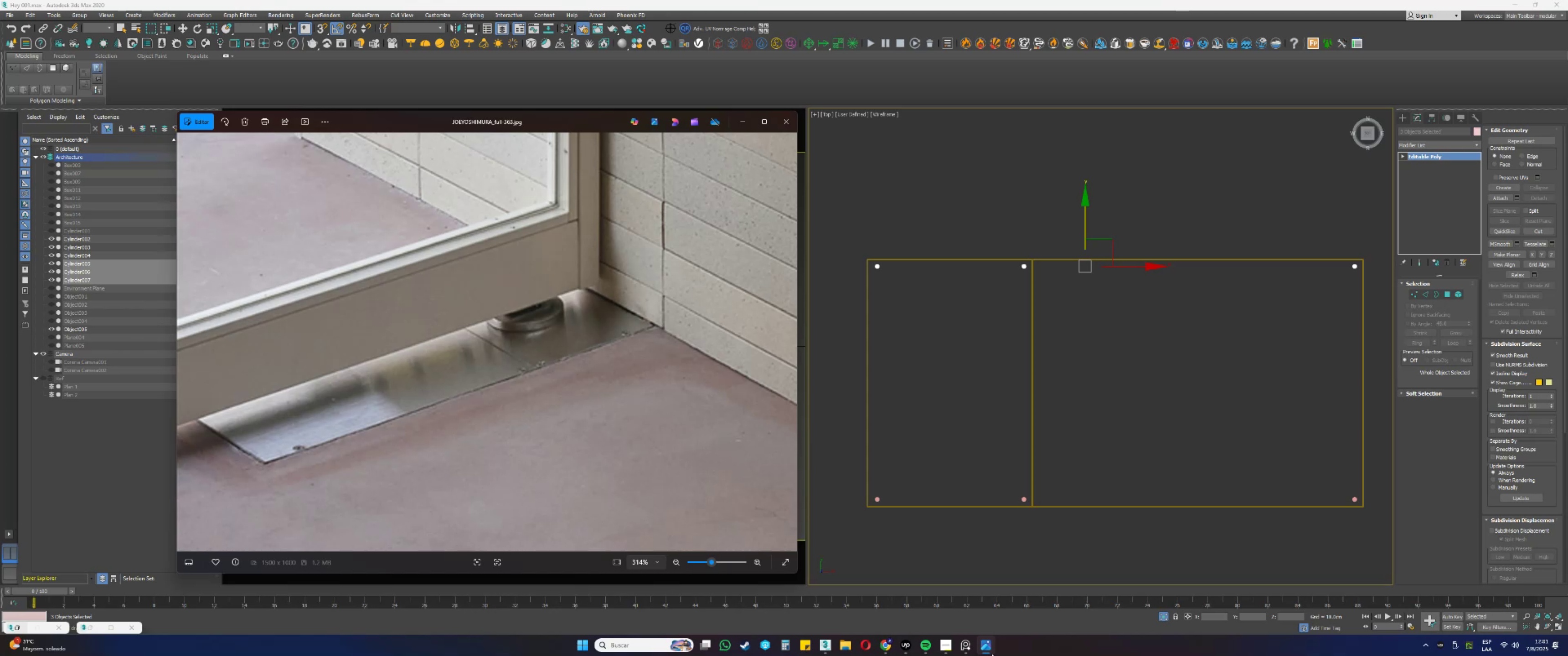 
left_click([992, 654])
 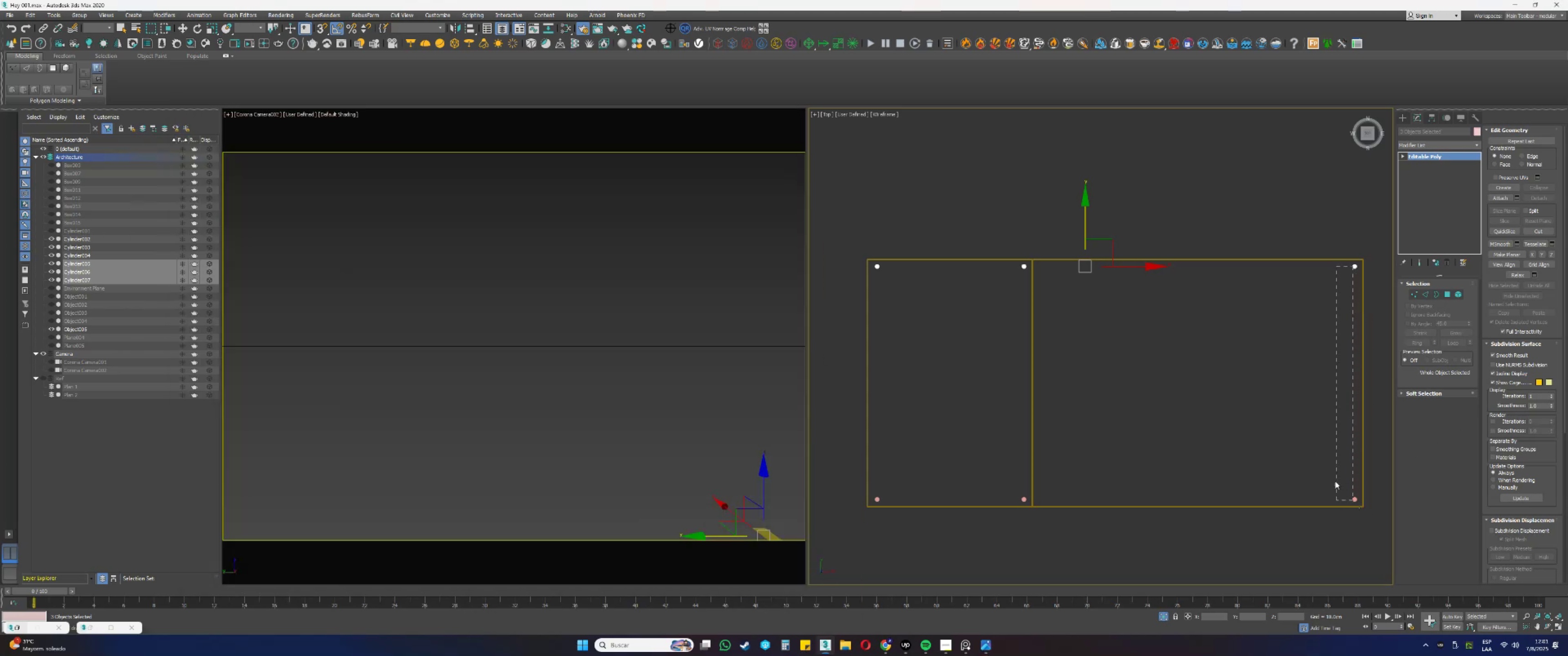 
wait(8.01)
 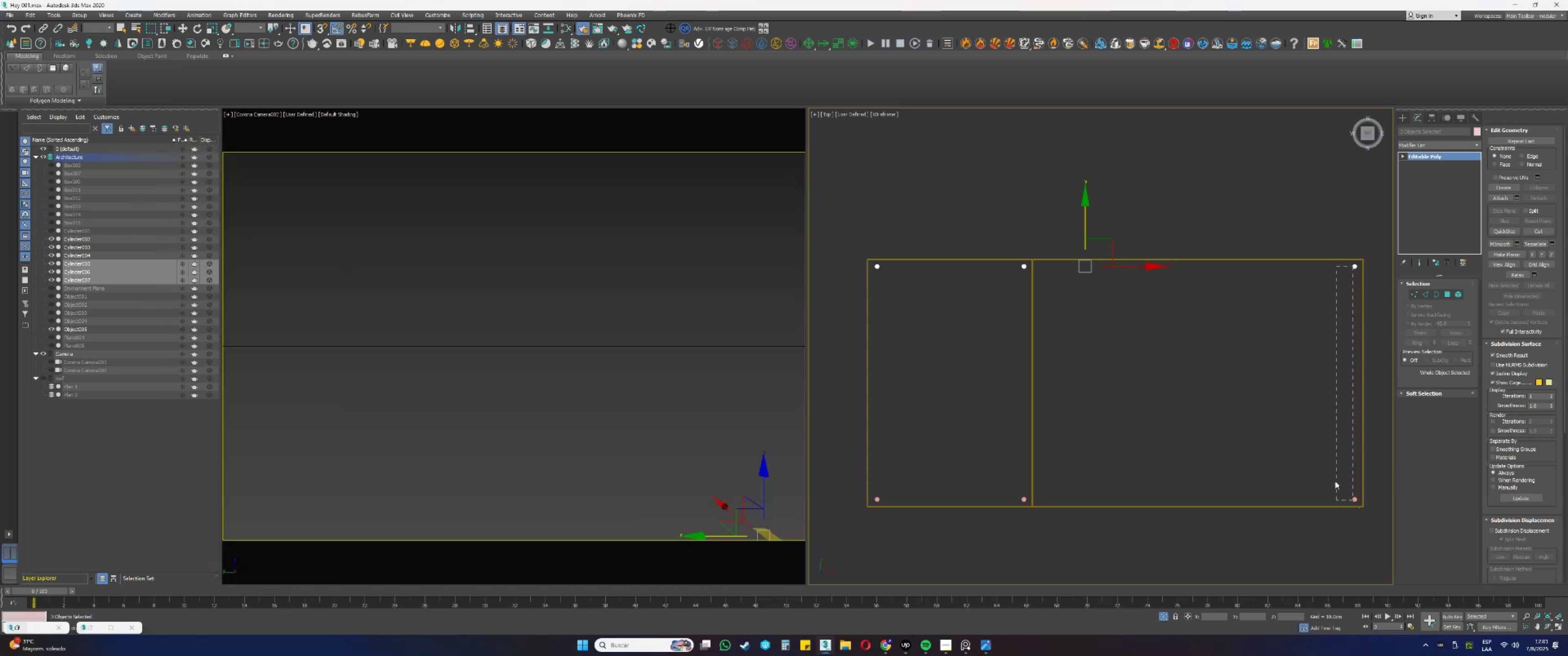 
left_click([1163, 613])
 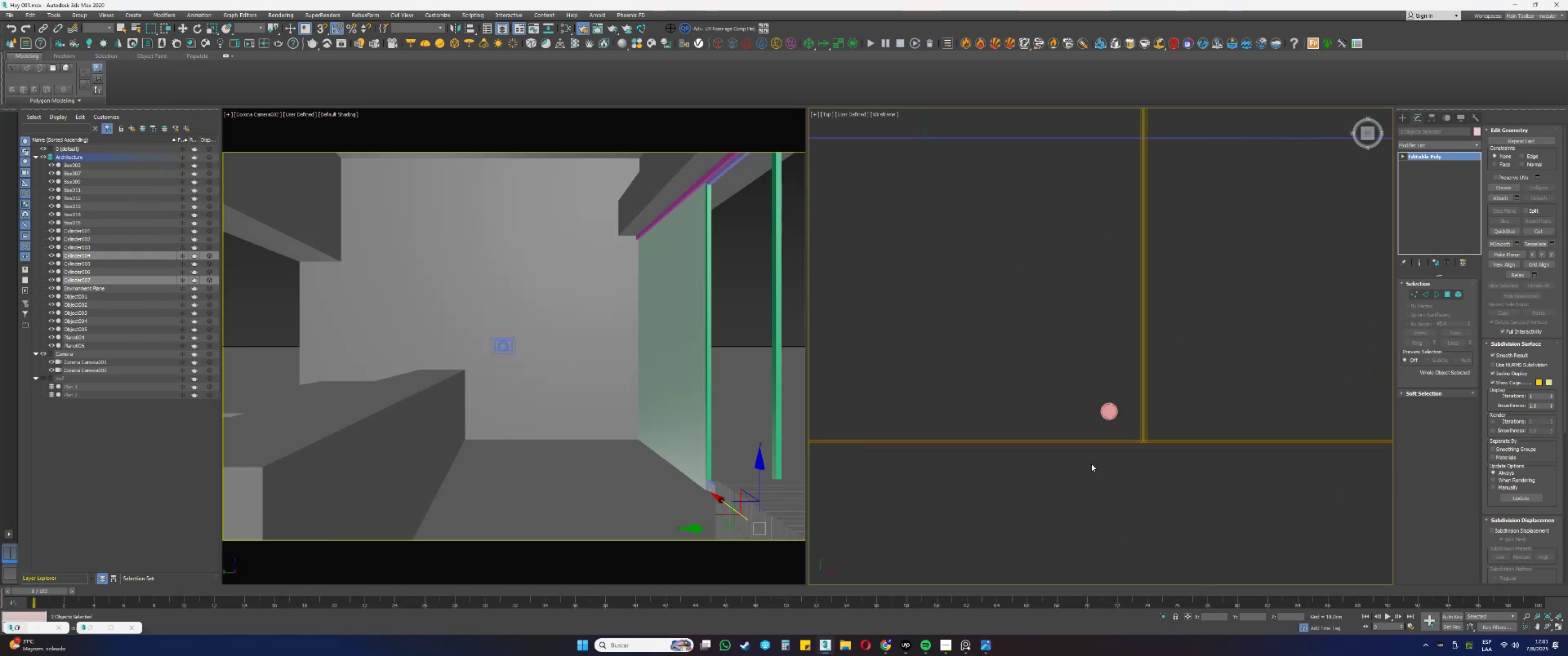 
scroll: coordinate [1068, 404], scroll_direction: down, amount: 2.0
 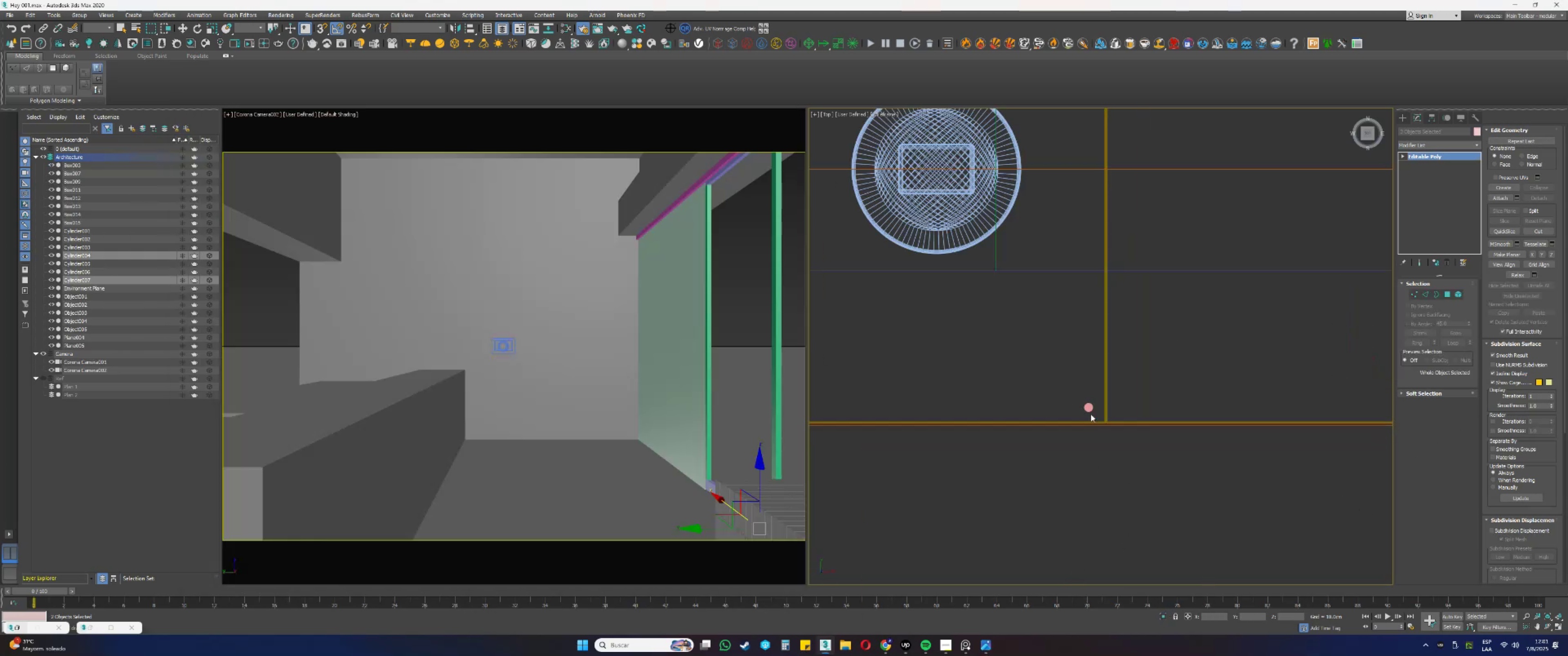 
hold_key(key=AltLeft, duration=1.02)
 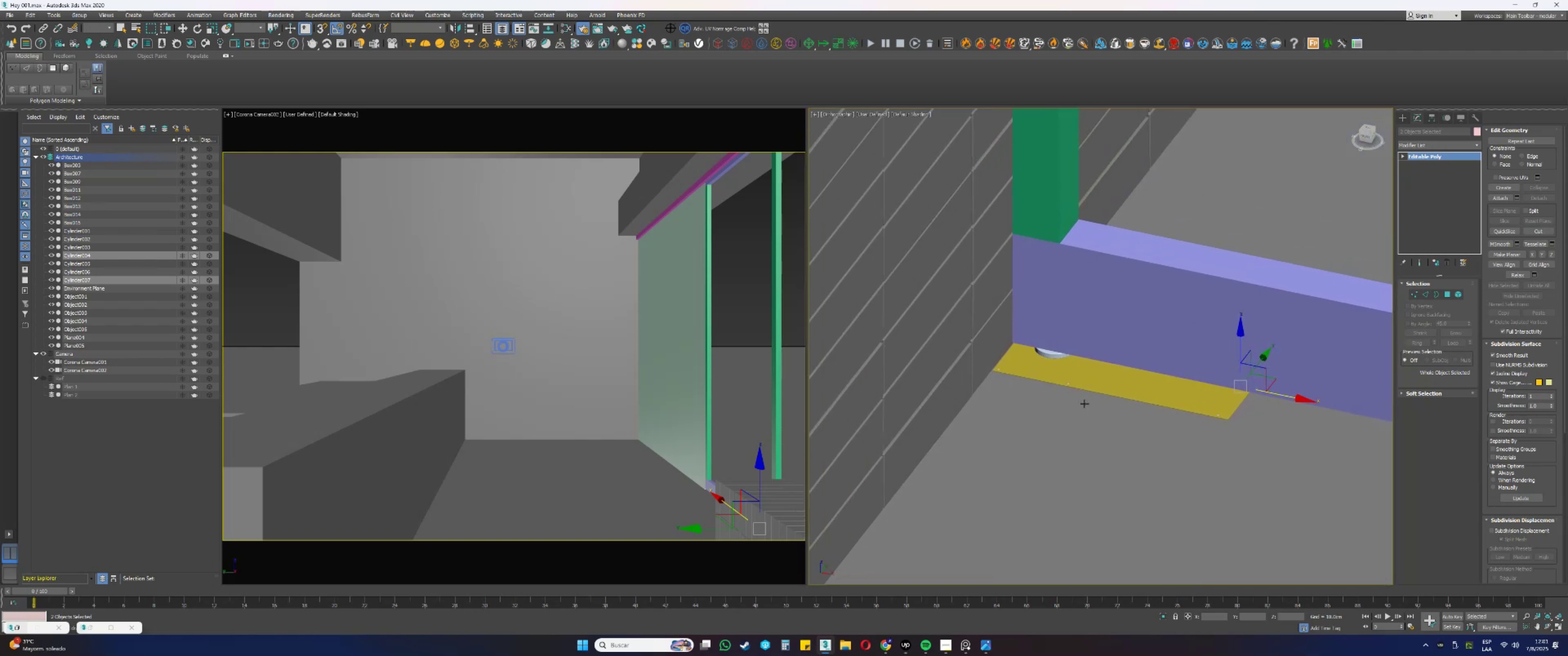 
key(F3)
 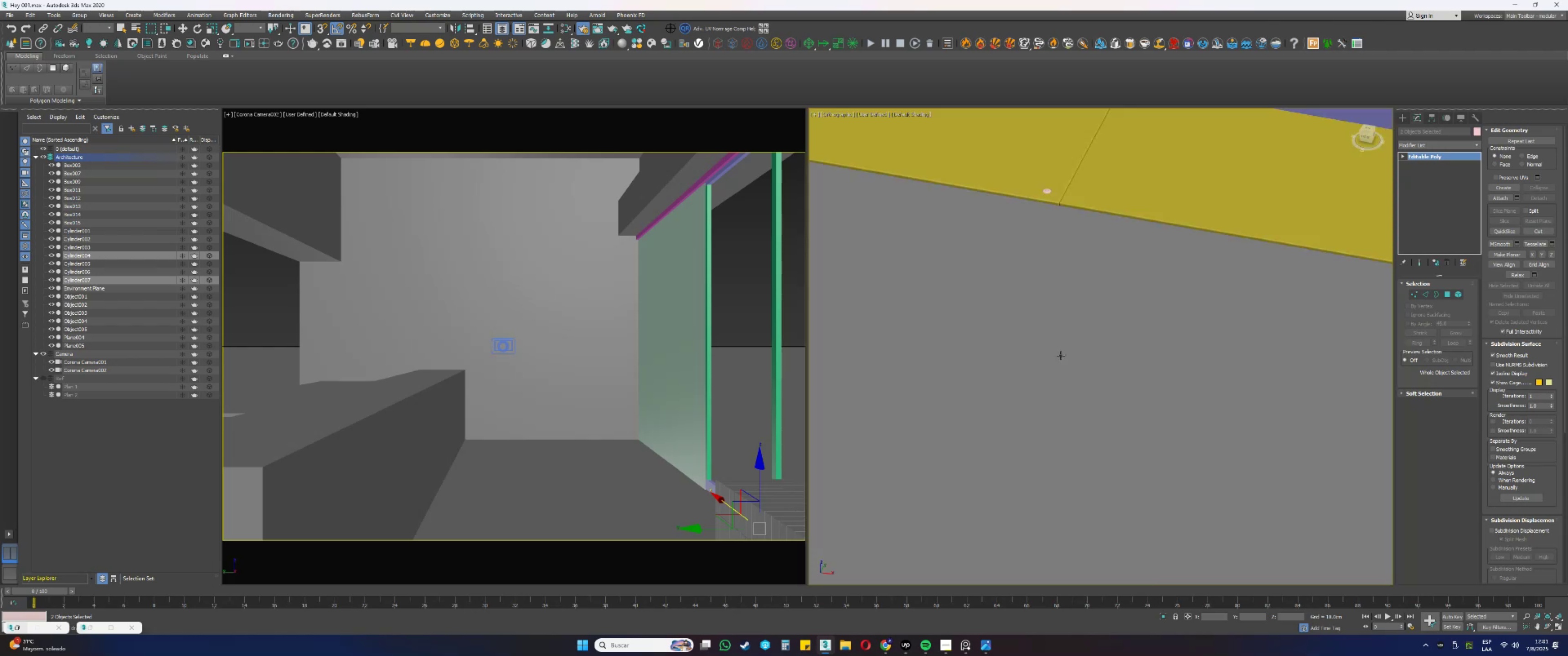 
scroll: coordinate [1066, 375], scroll_direction: down, amount: 4.0
 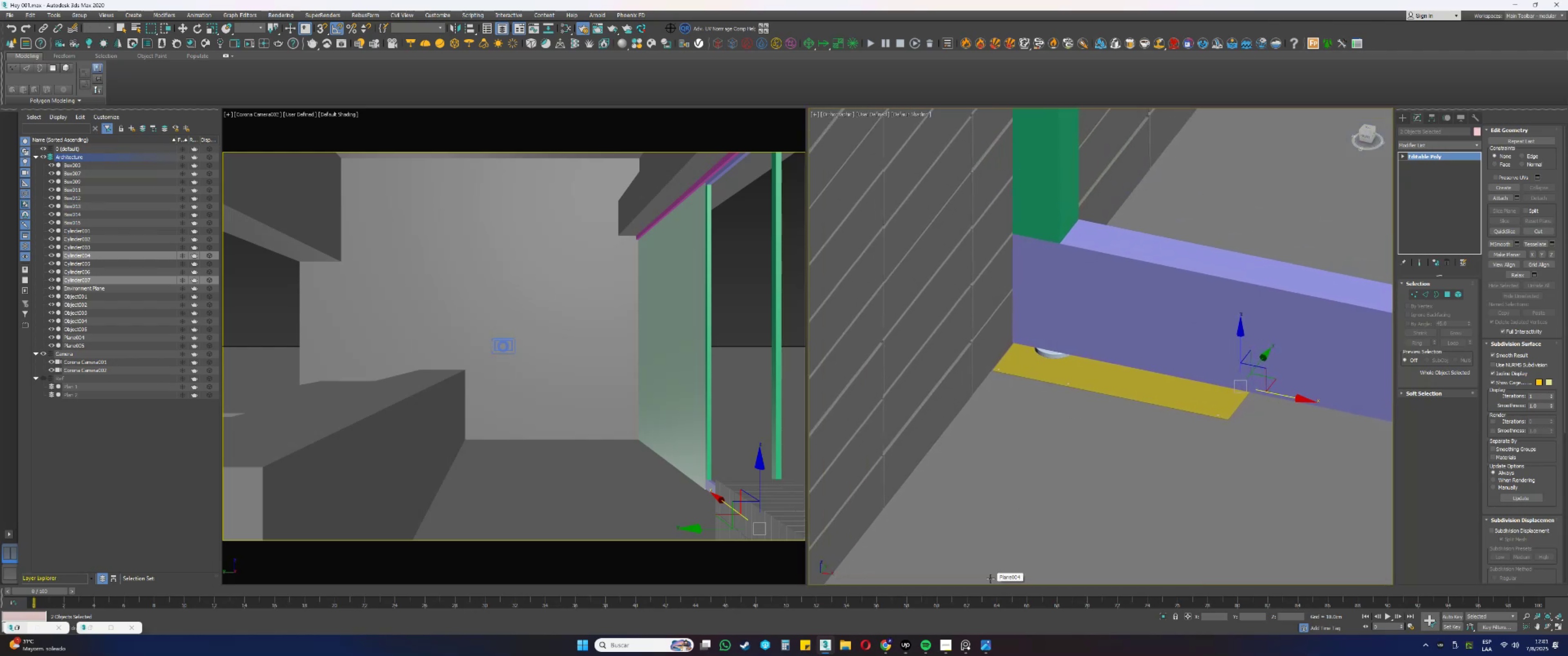 
left_click([989, 647])
 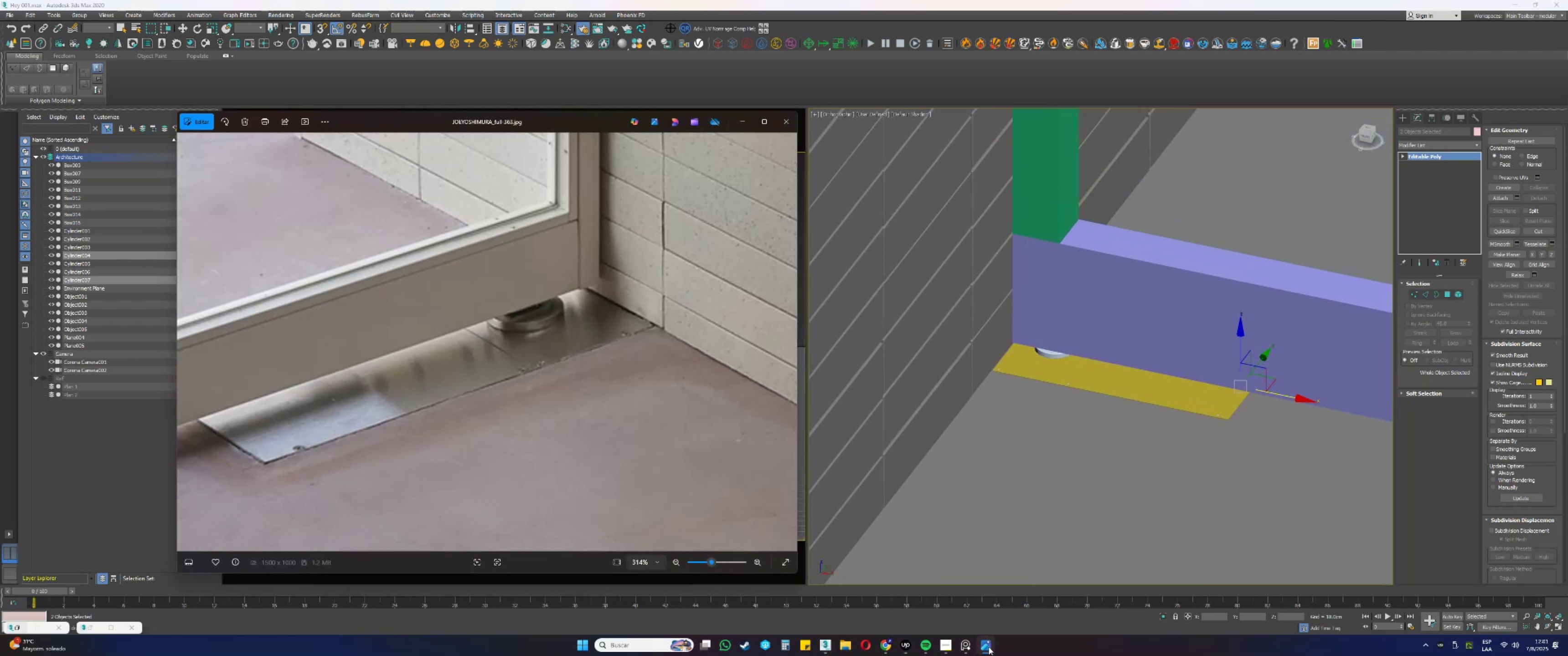 
left_click([989, 647])
 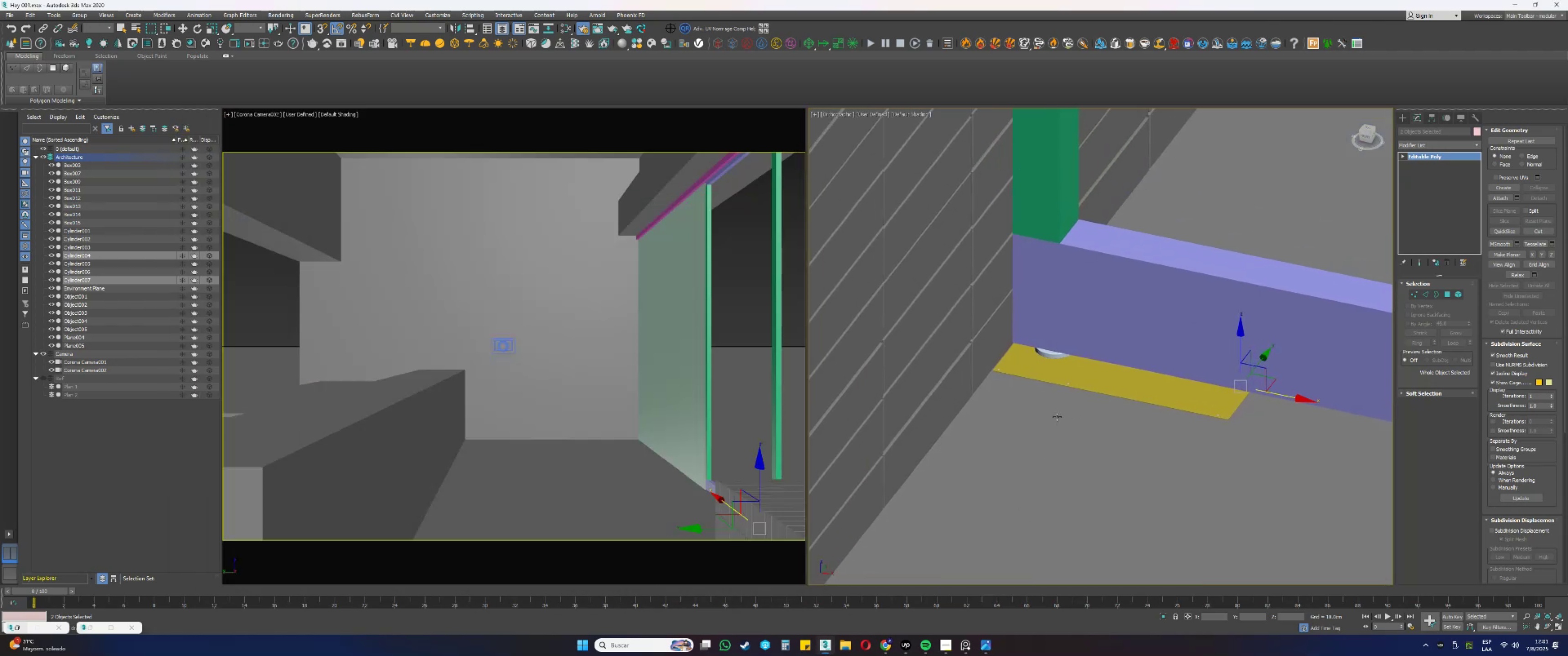 
scroll: coordinate [967, 423], scroll_direction: down, amount: 3.0
 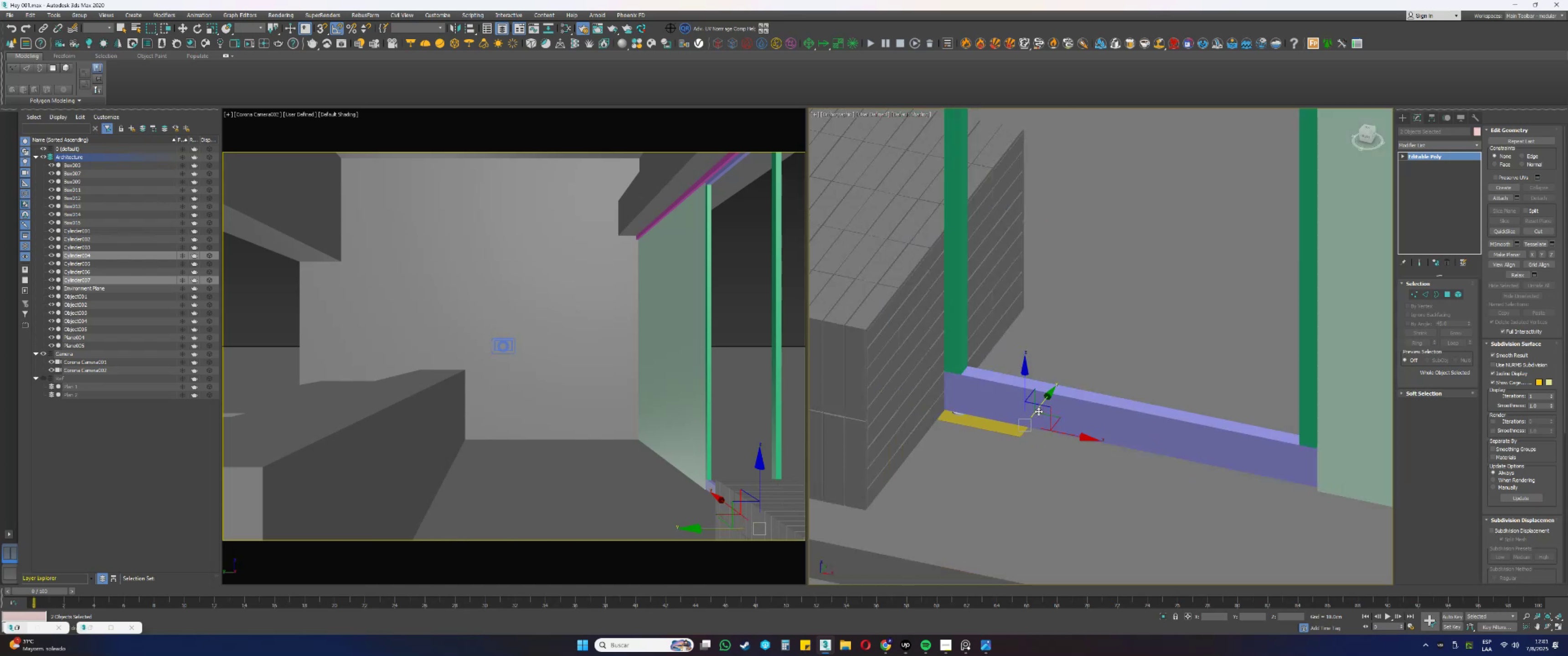 
key(Alt+AltLeft)
 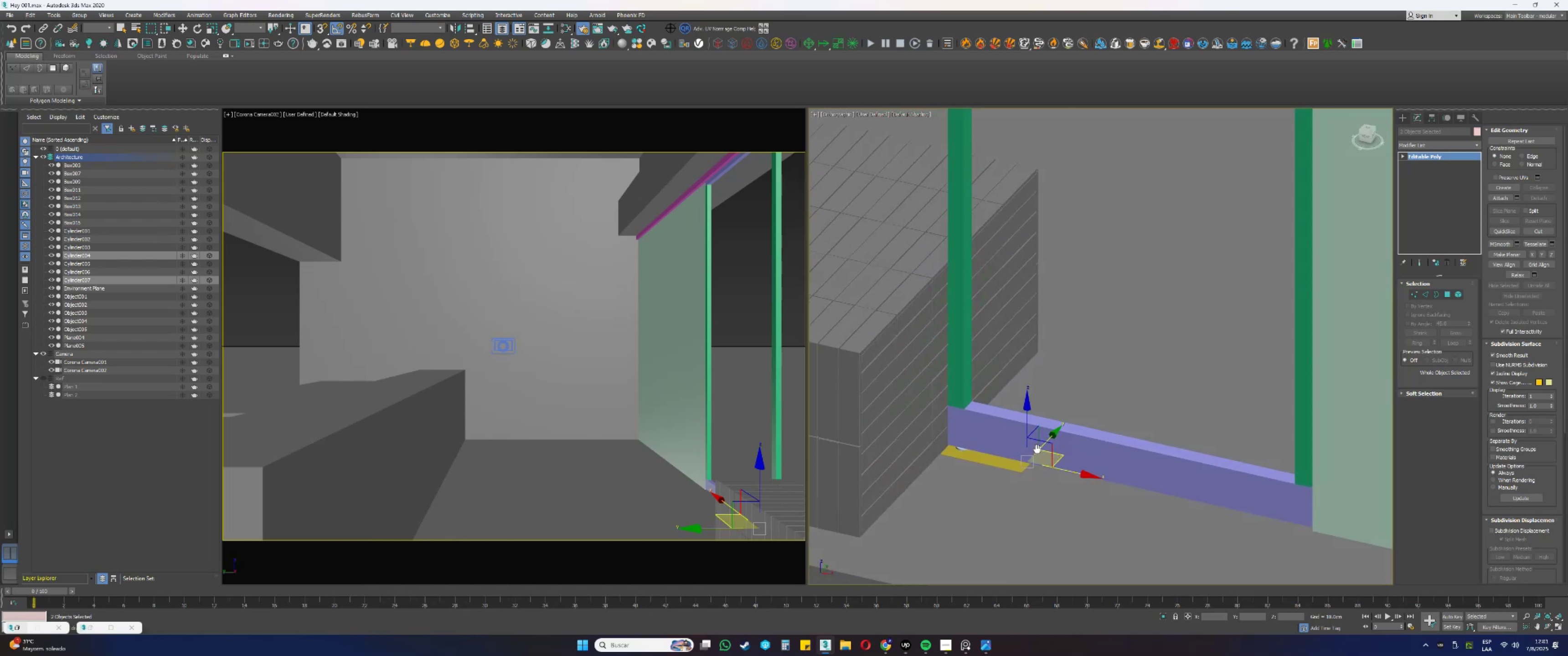 
key(Alt+AltLeft)
 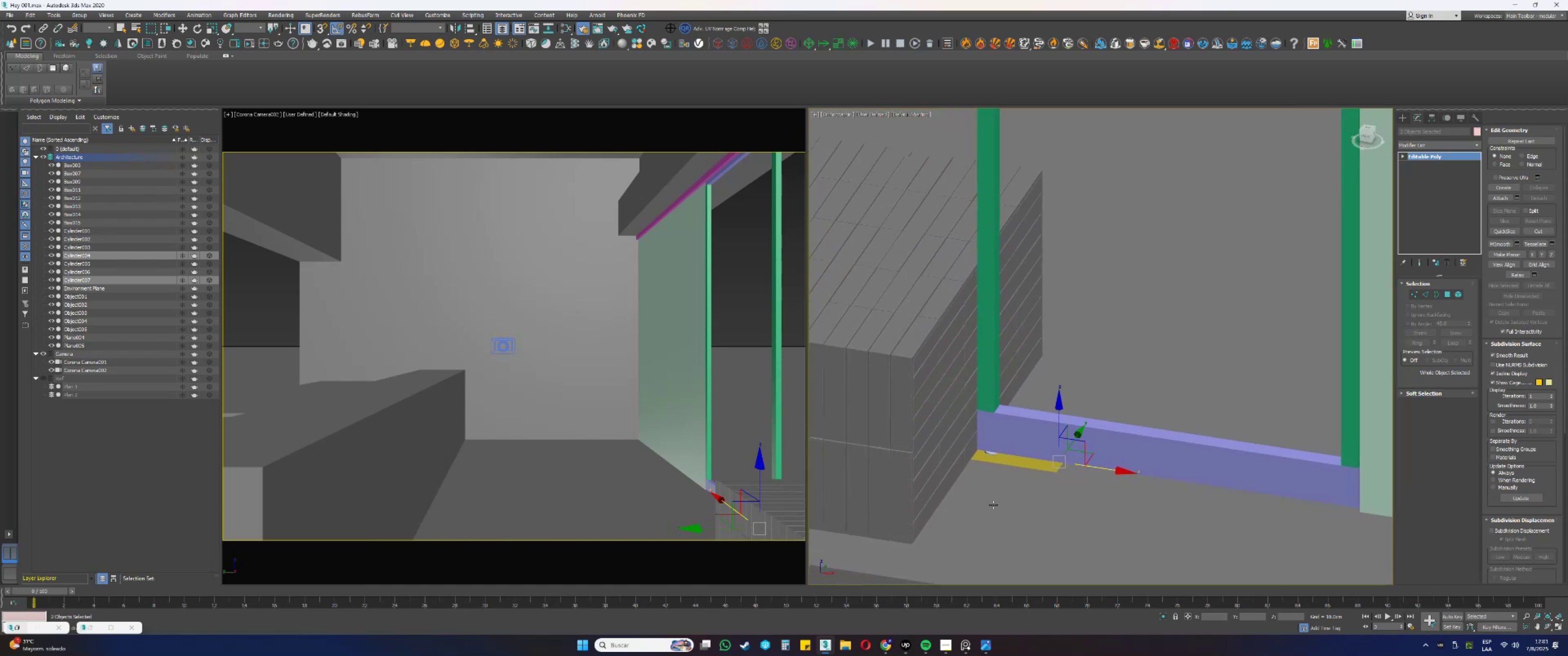 
scroll: coordinate [999, 487], scroll_direction: up, amount: 2.0
 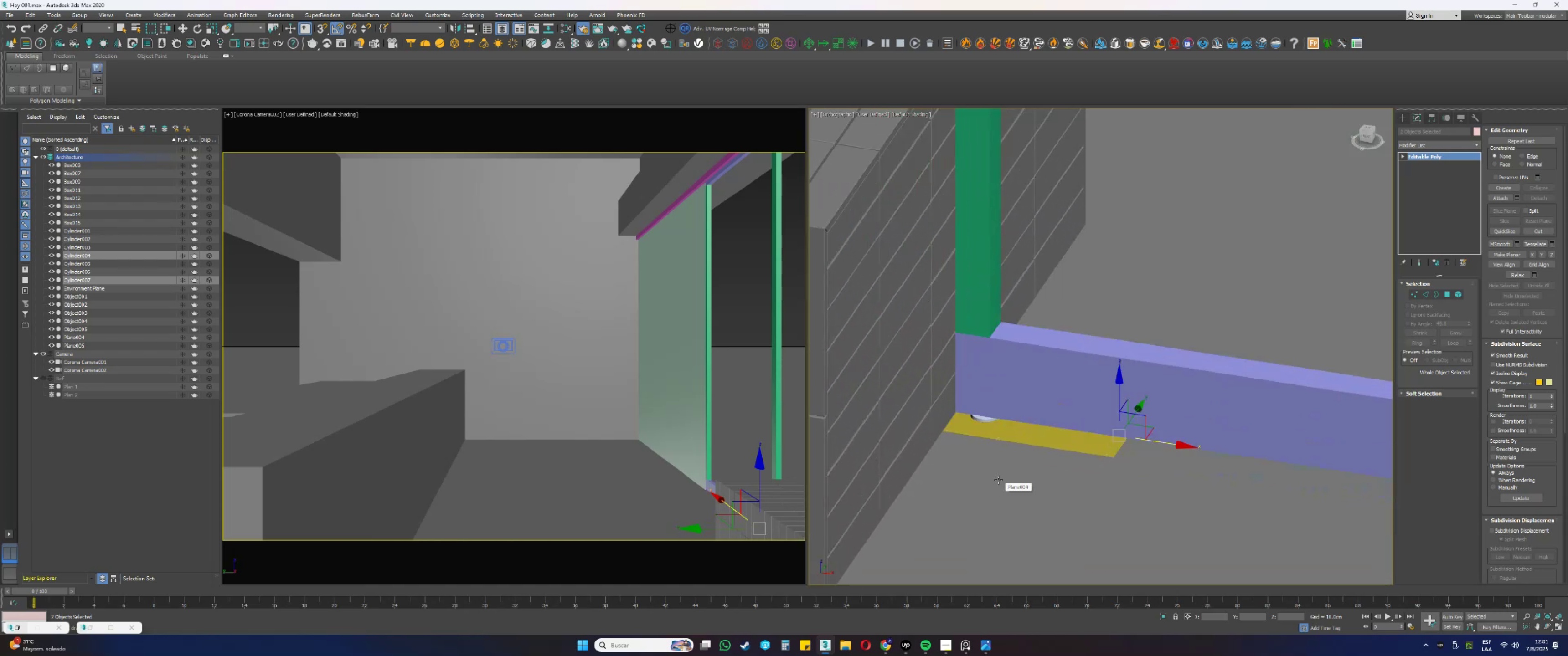 
key(Alt+AltLeft)
 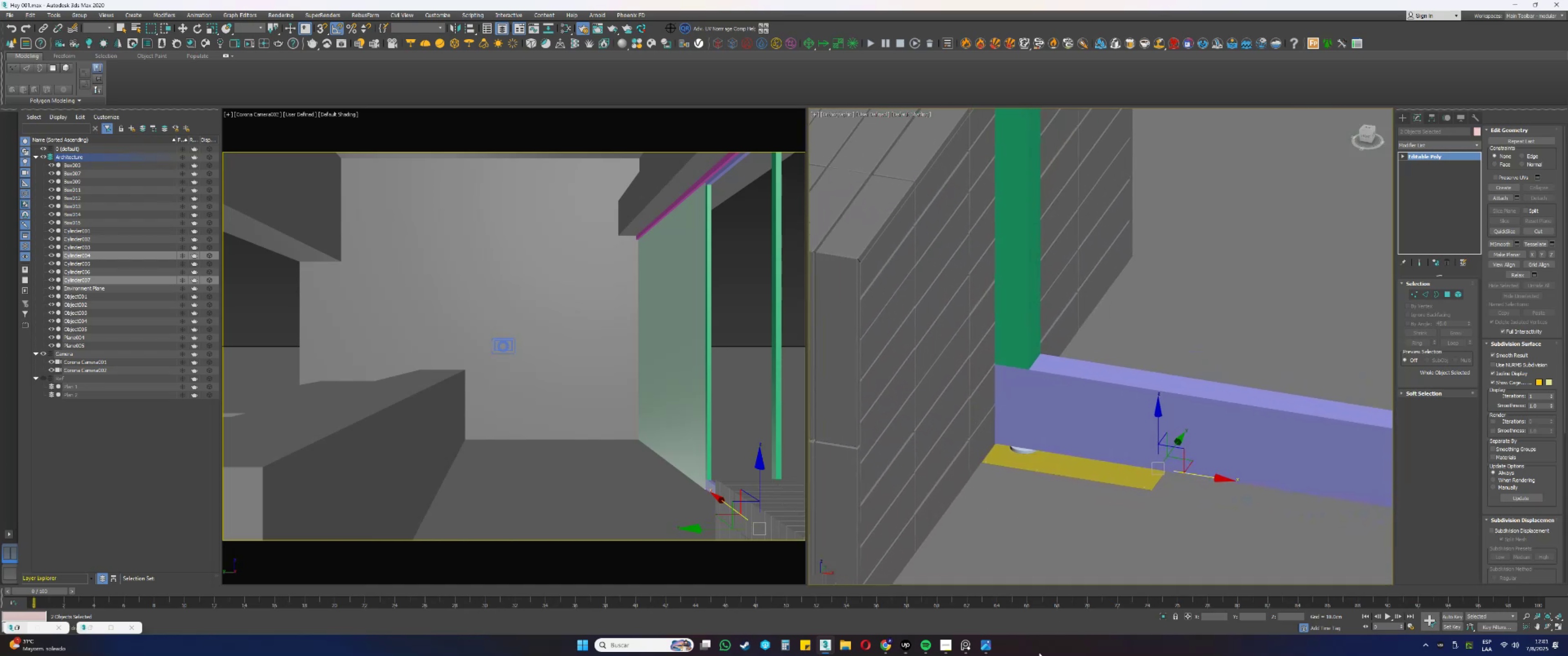 
left_click([984, 650])
 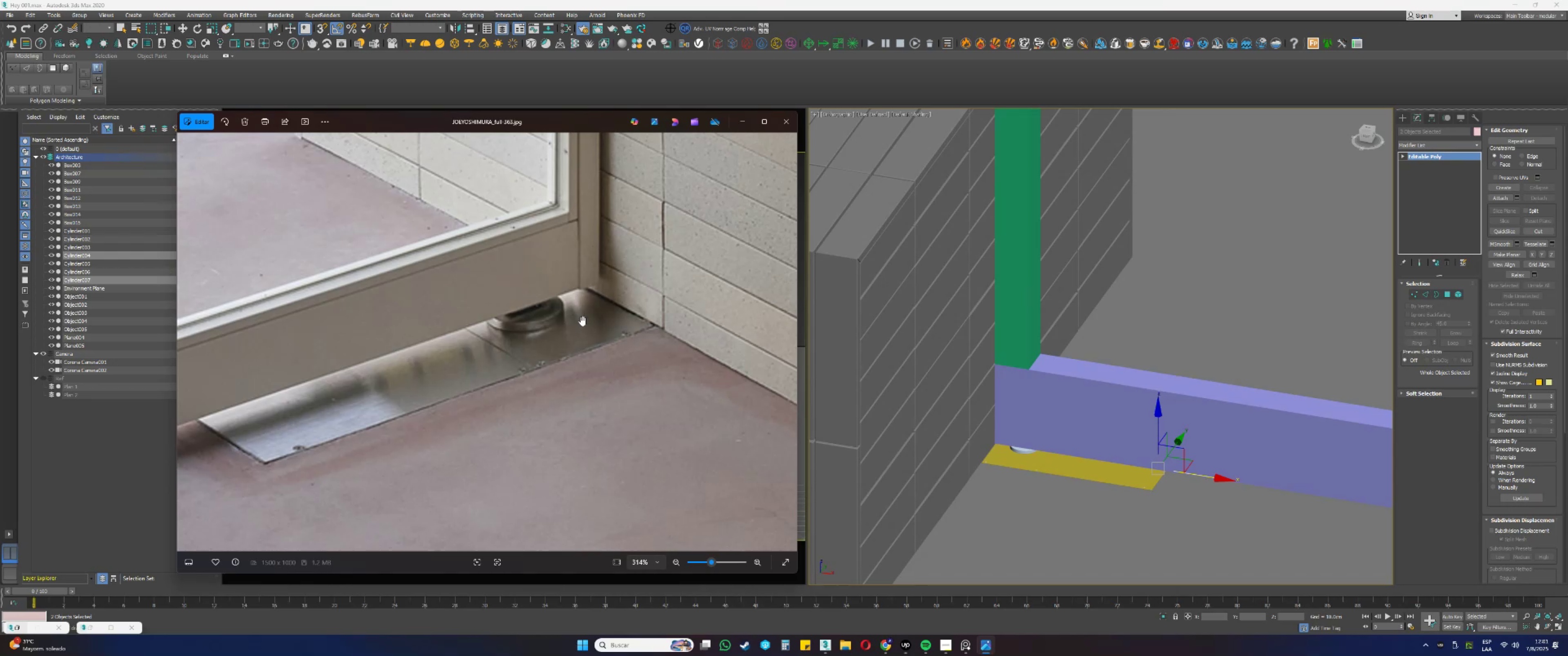 
scroll: coordinate [539, 454], scroll_direction: up, amount: 1.0
 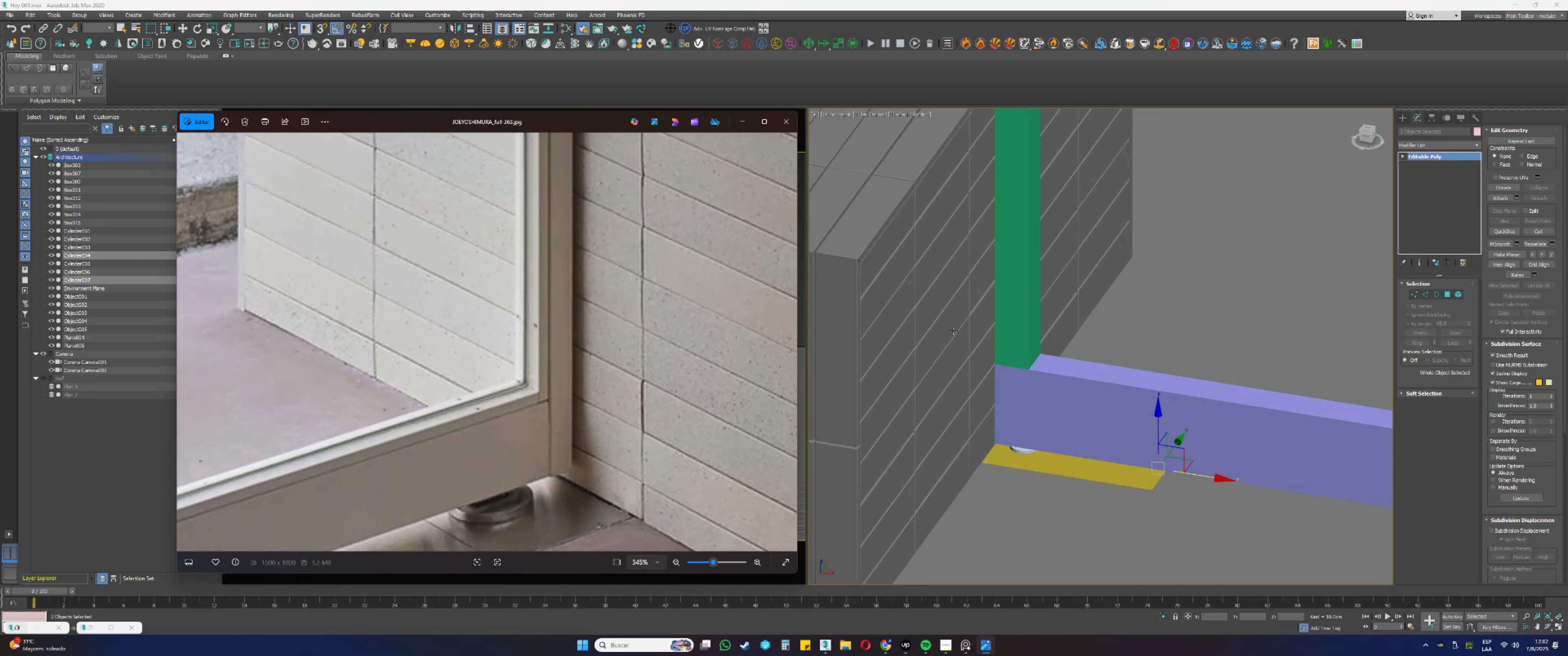 
left_click([1011, 336])
 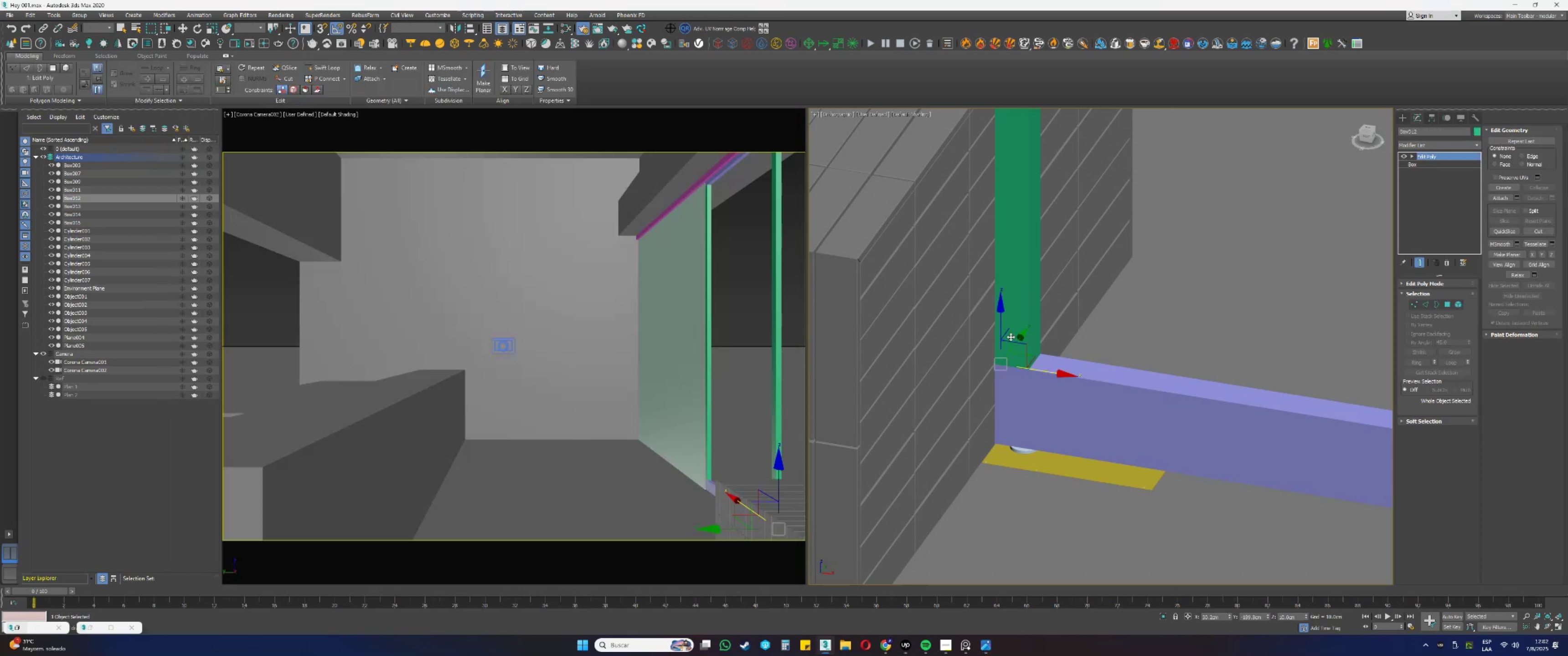 
key(Alt+AltLeft)
 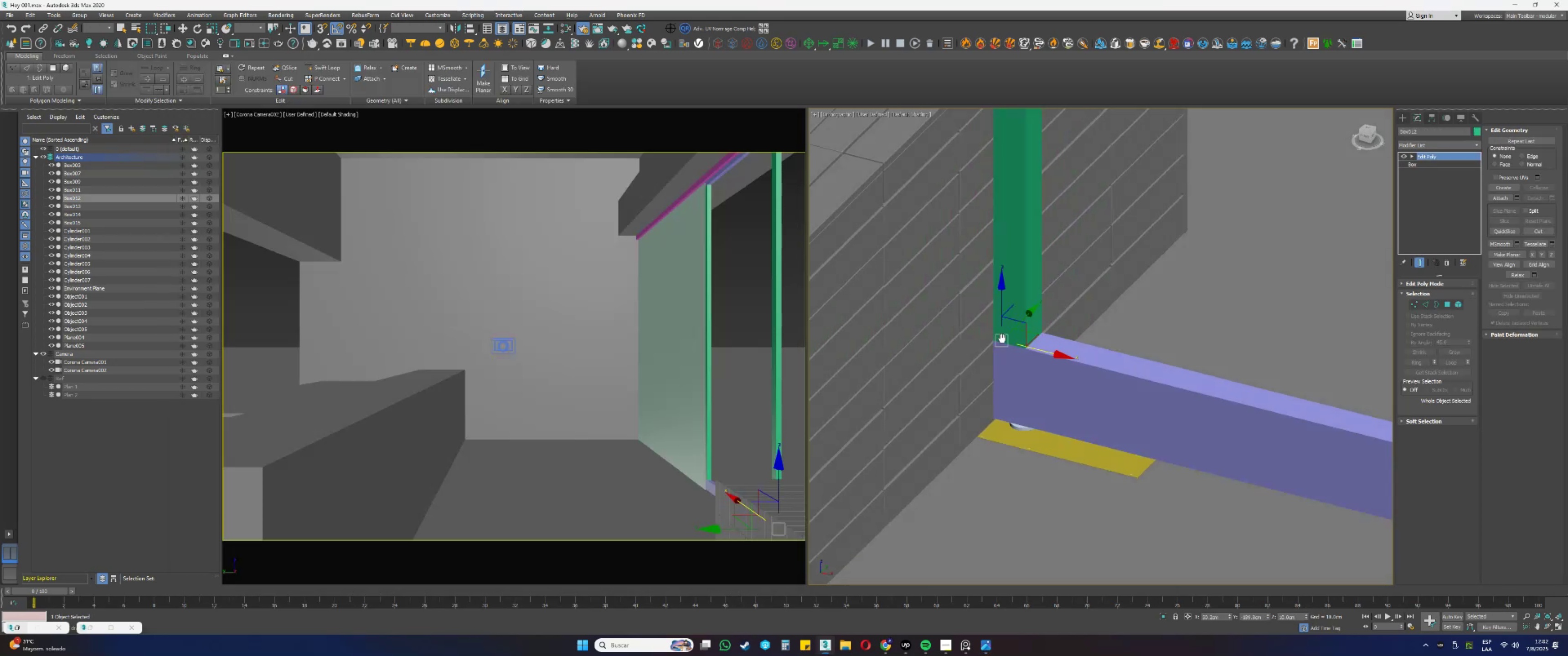 
key(F4)
 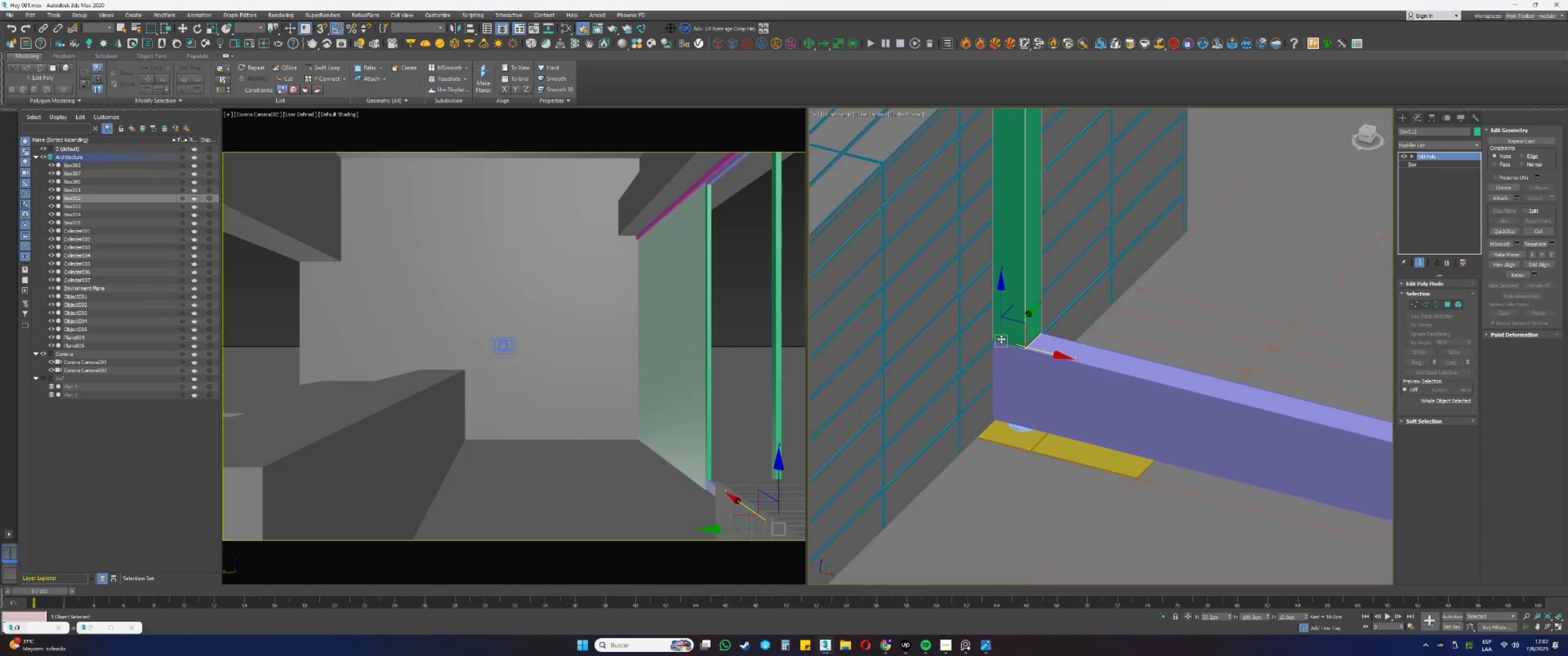 
scroll: coordinate [1003, 319], scroll_direction: up, amount: 1.0
 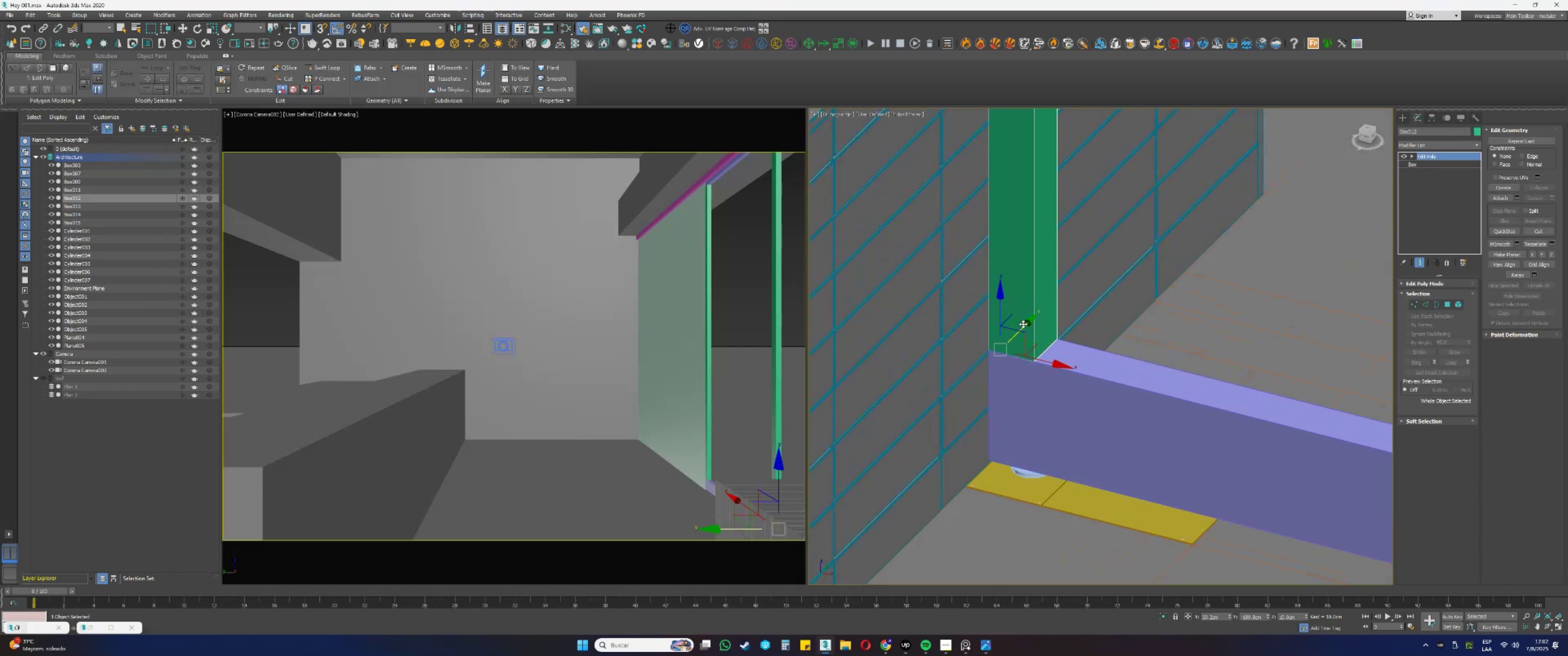 
hold_key(key=ShiftLeft, duration=0.32)
 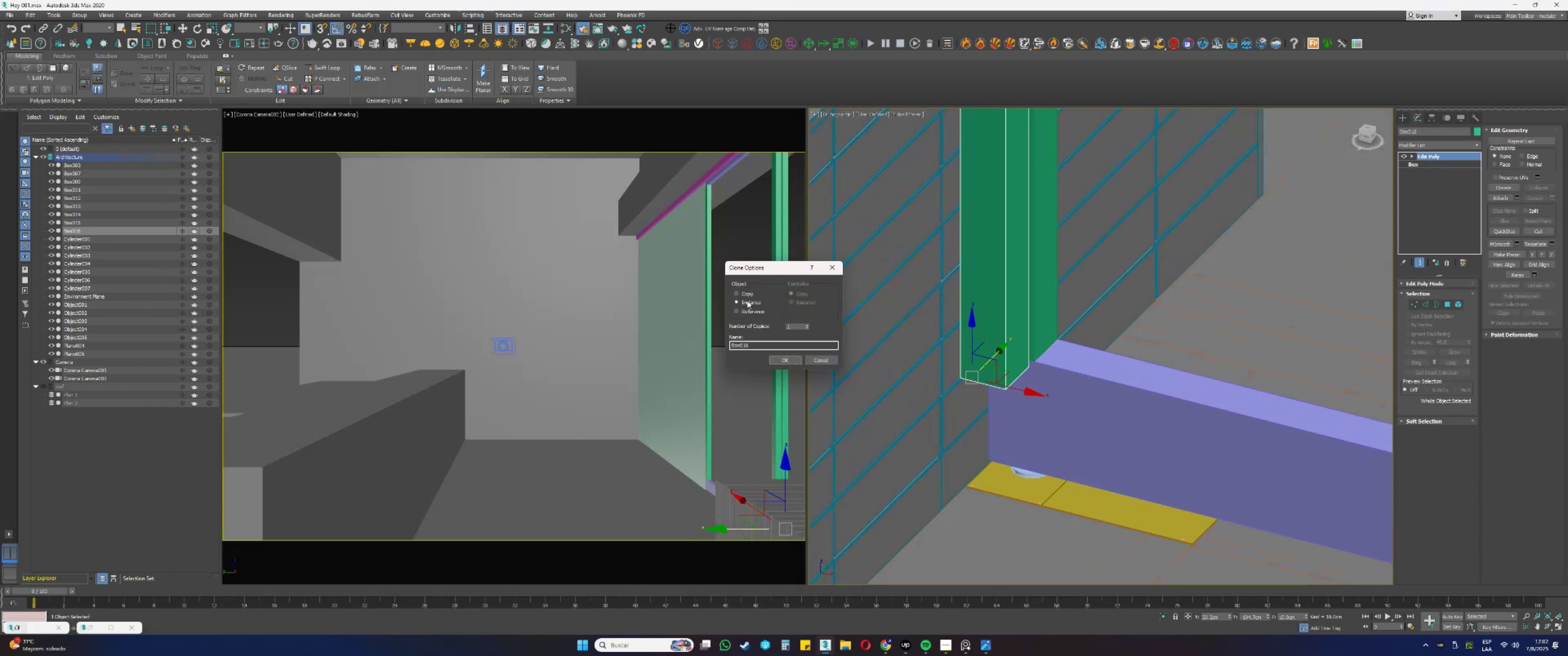 
double_click([779, 360])
 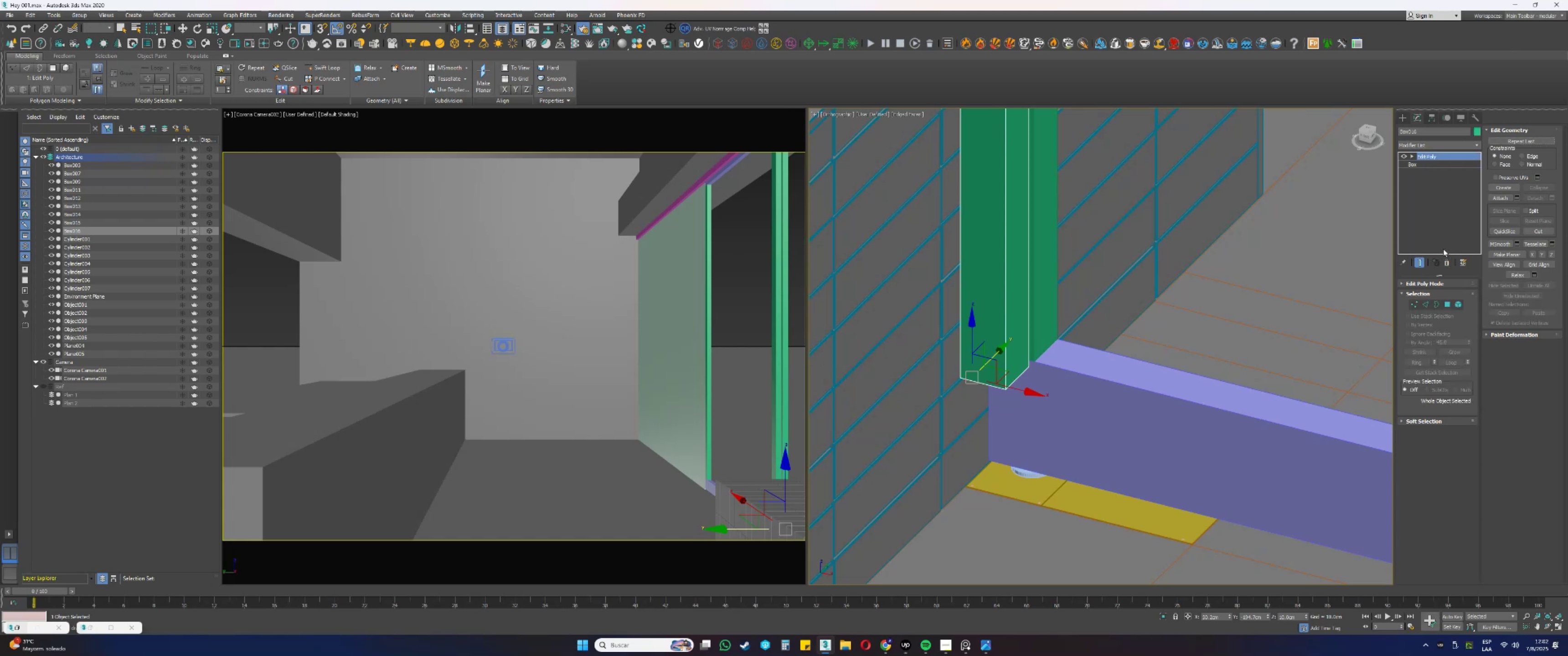 
left_click([1447, 261])
 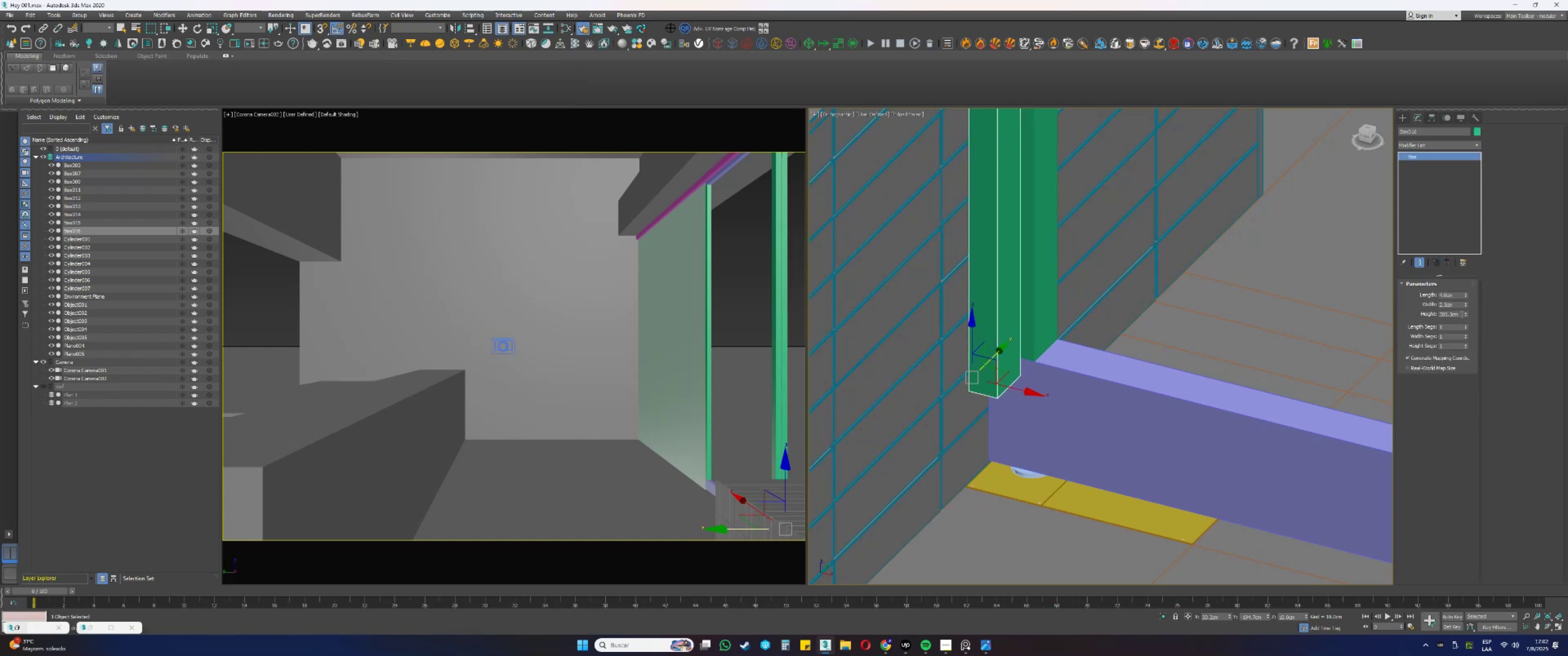 
key(Alt+AltLeft)
 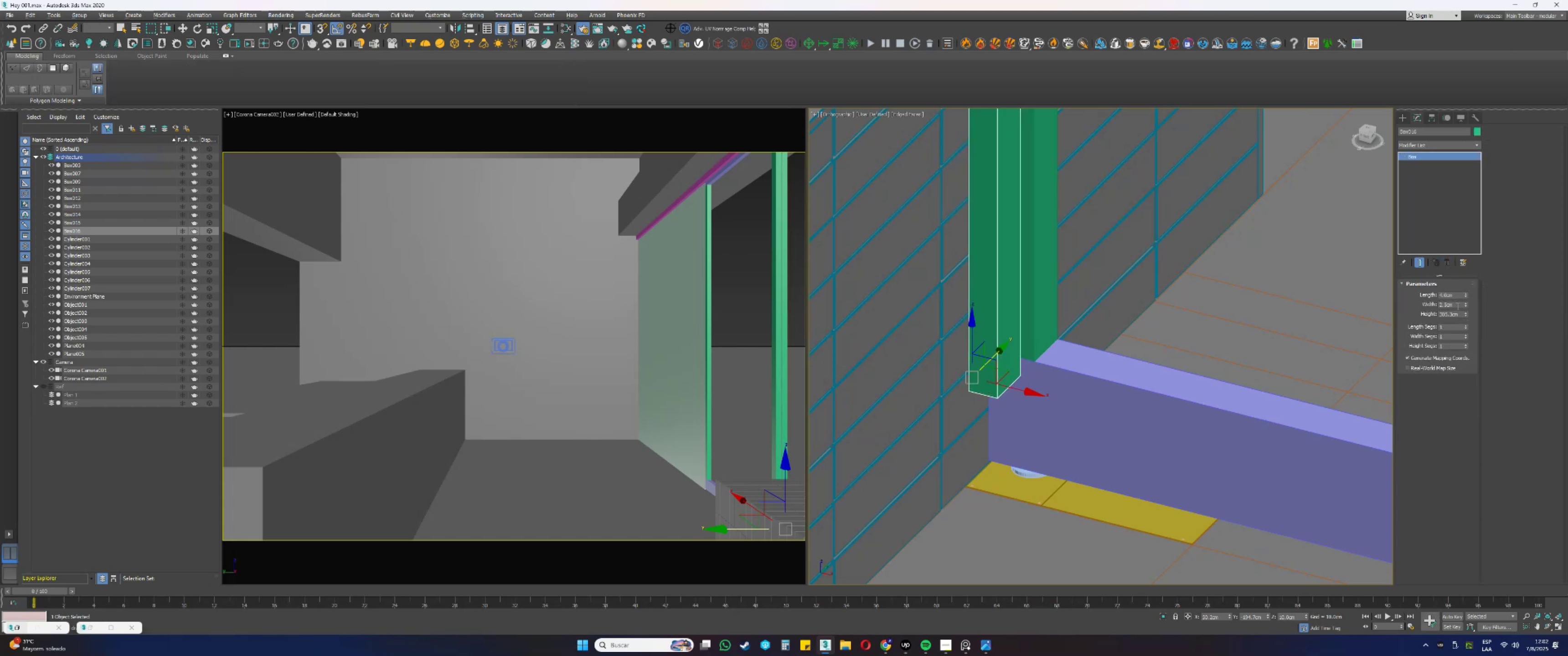 
key(Alt+Tab)
 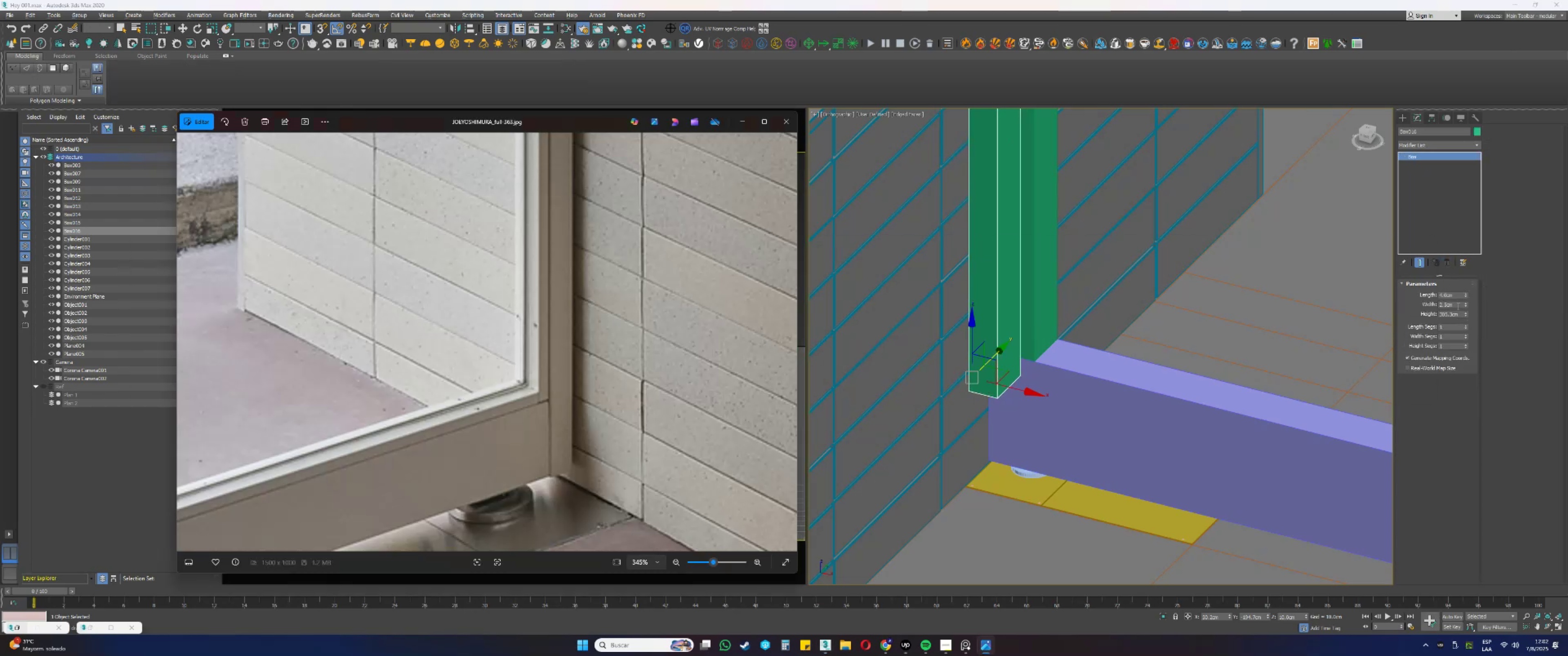 
key(Alt+AltLeft)
 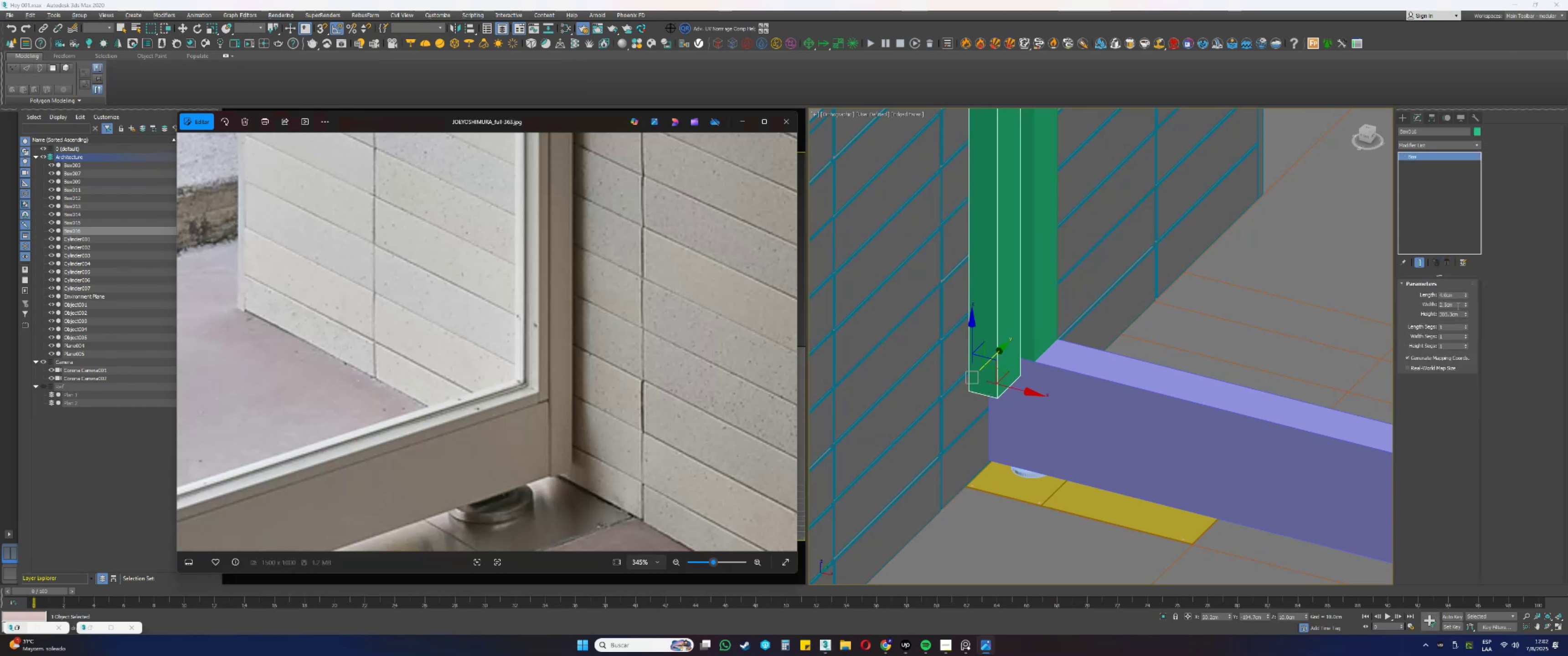 
key(Alt+Tab)
 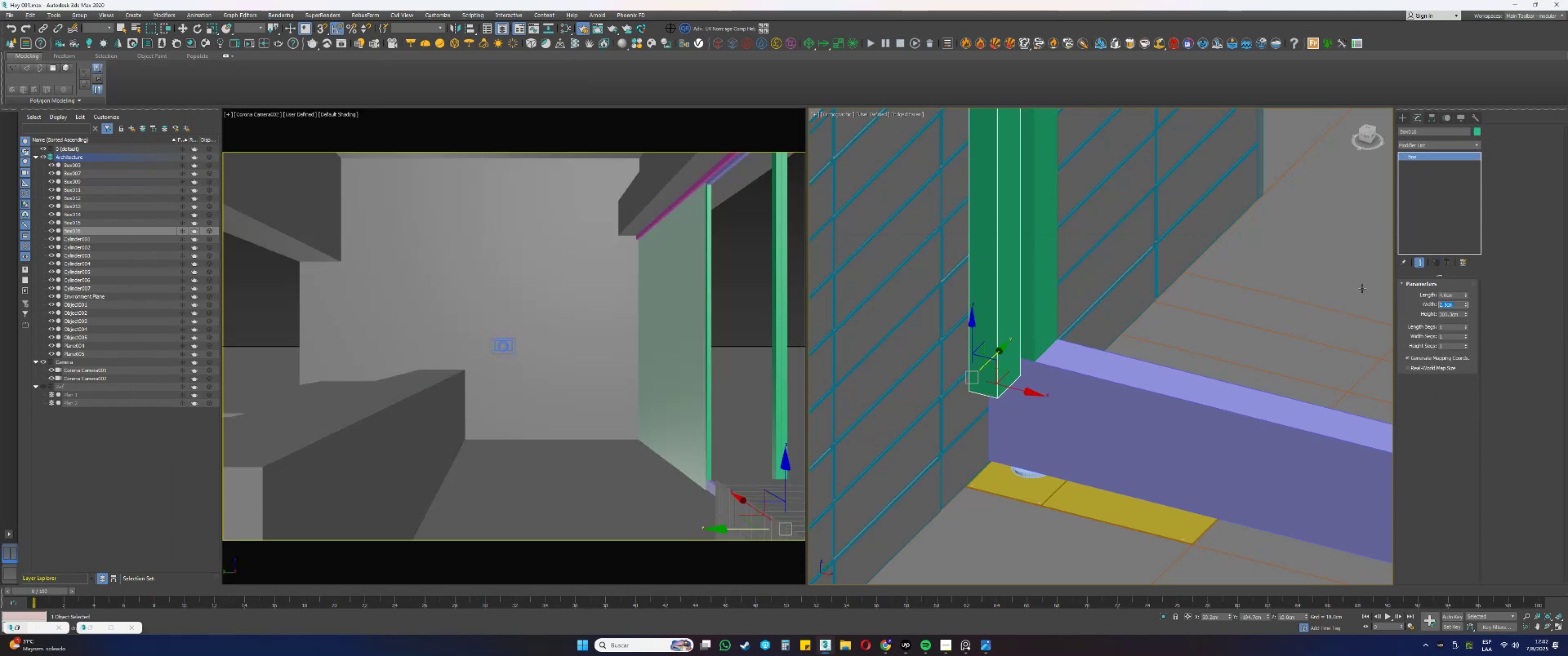 
key(Numpad3)
 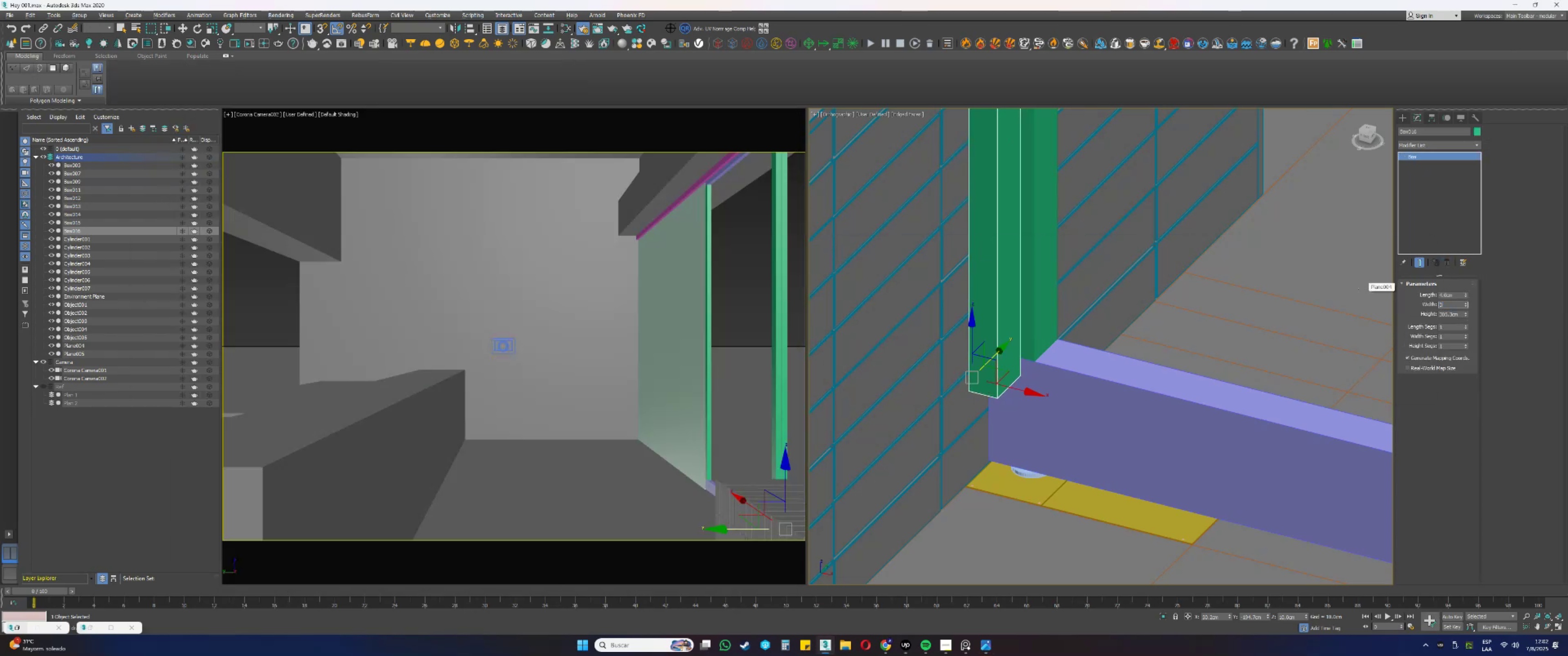 
key(NumpadEnter)
 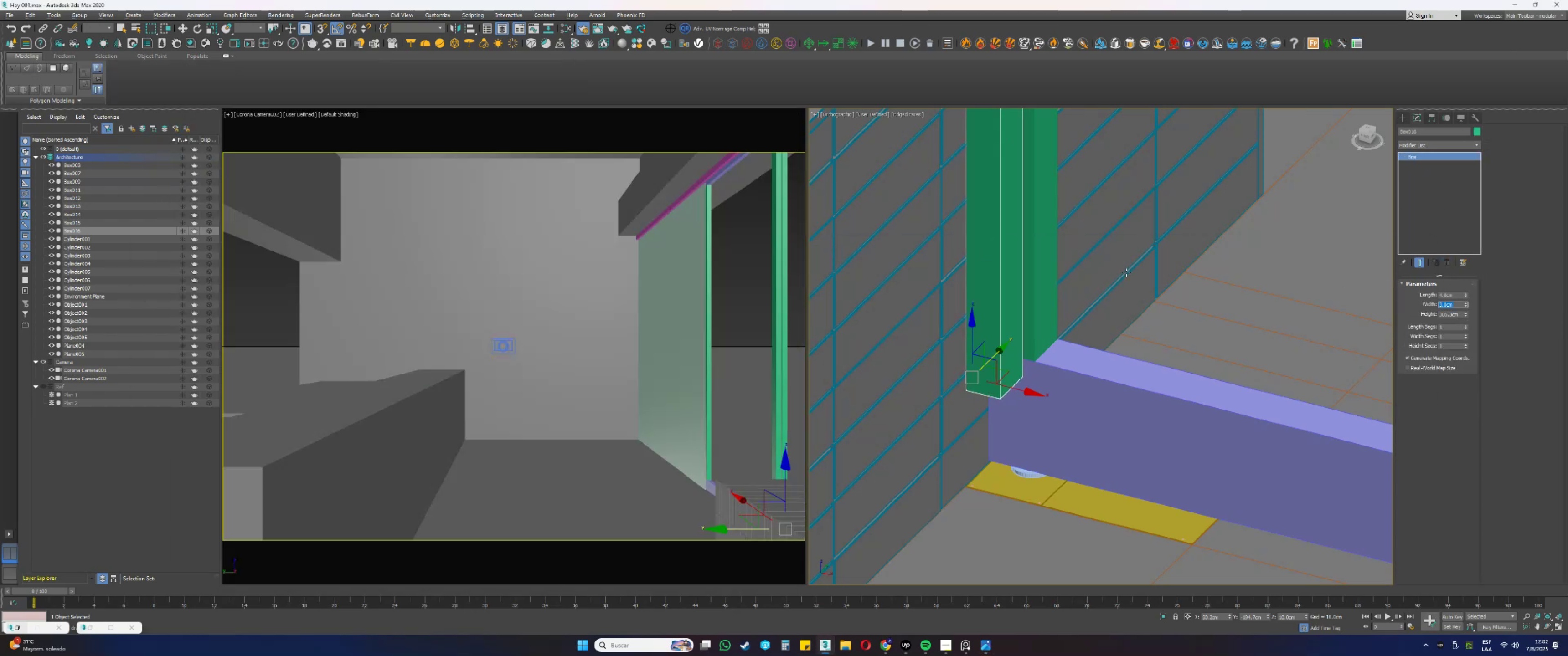 
scroll: coordinate [1010, 365], scroll_direction: up, amount: 2.0
 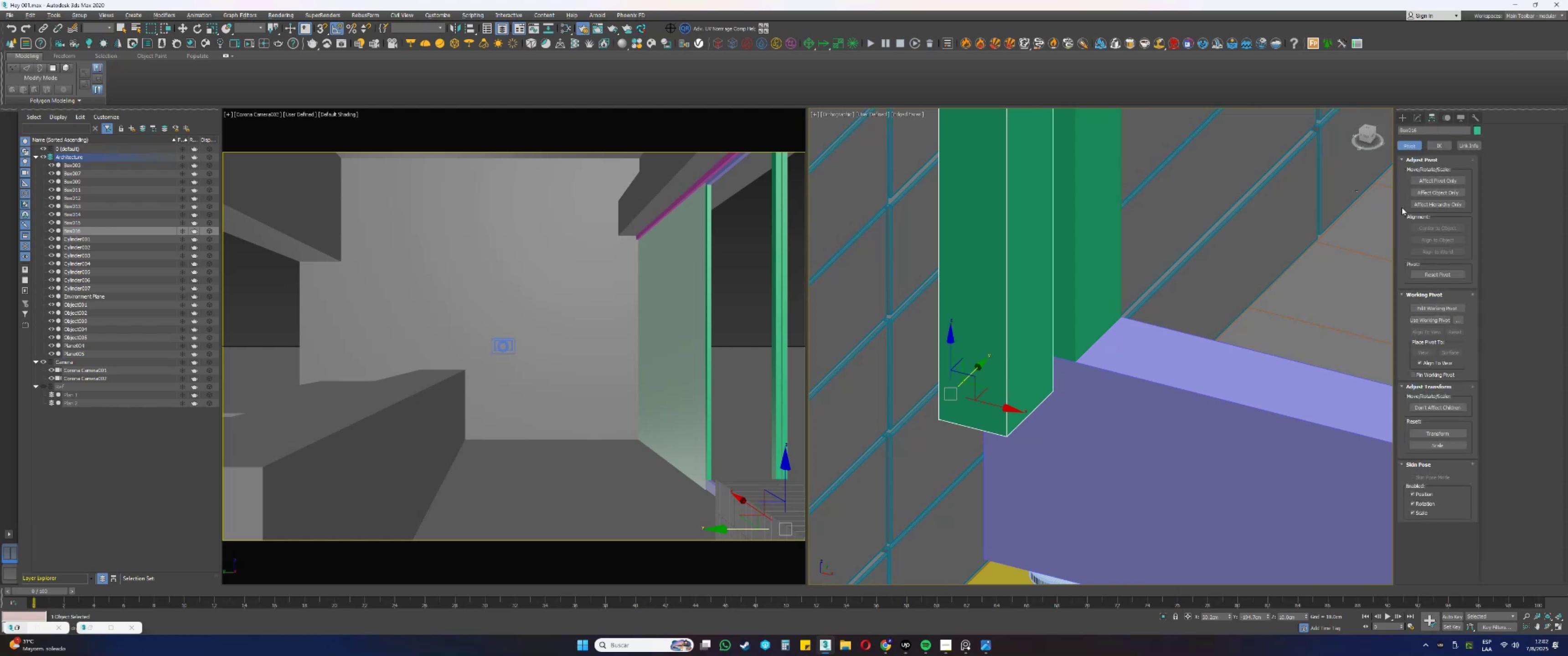 
left_click([1431, 184])
 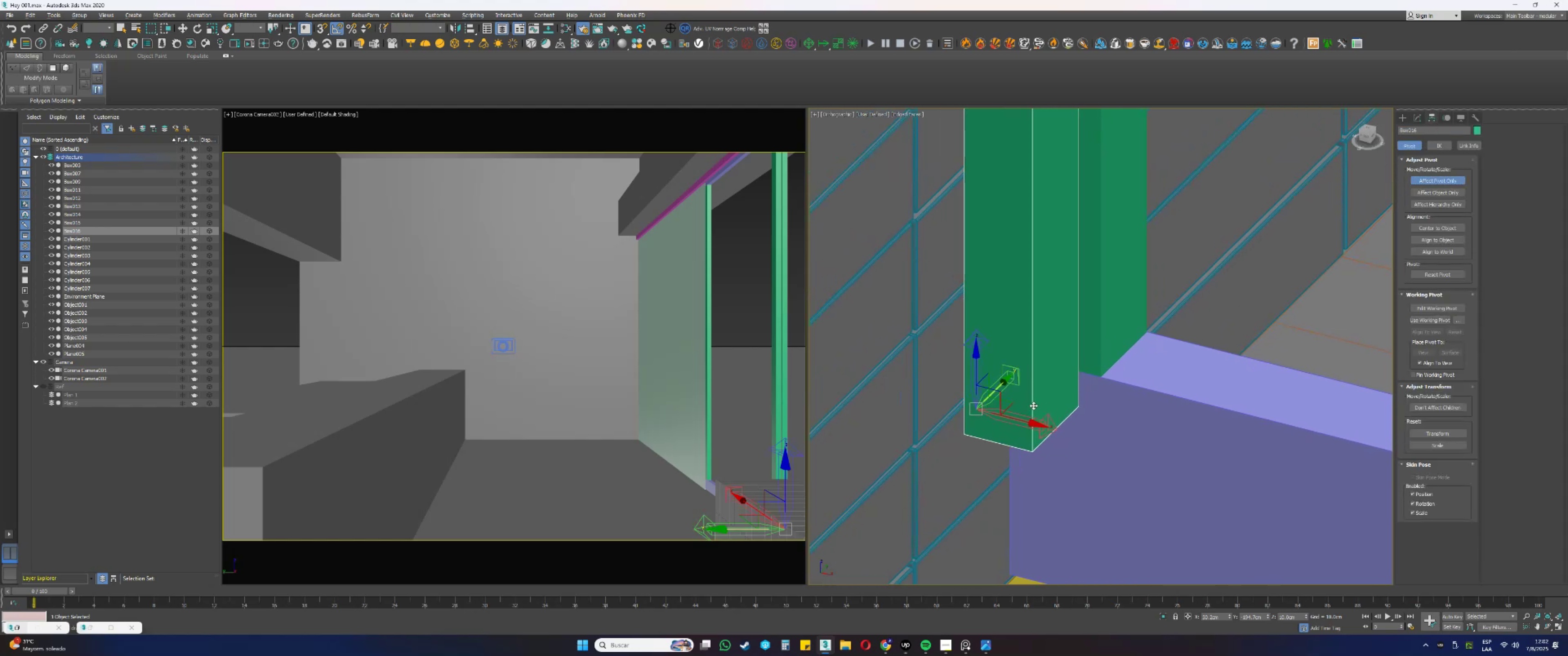 
scroll: coordinate [997, 419], scroll_direction: up, amount: 1.0
 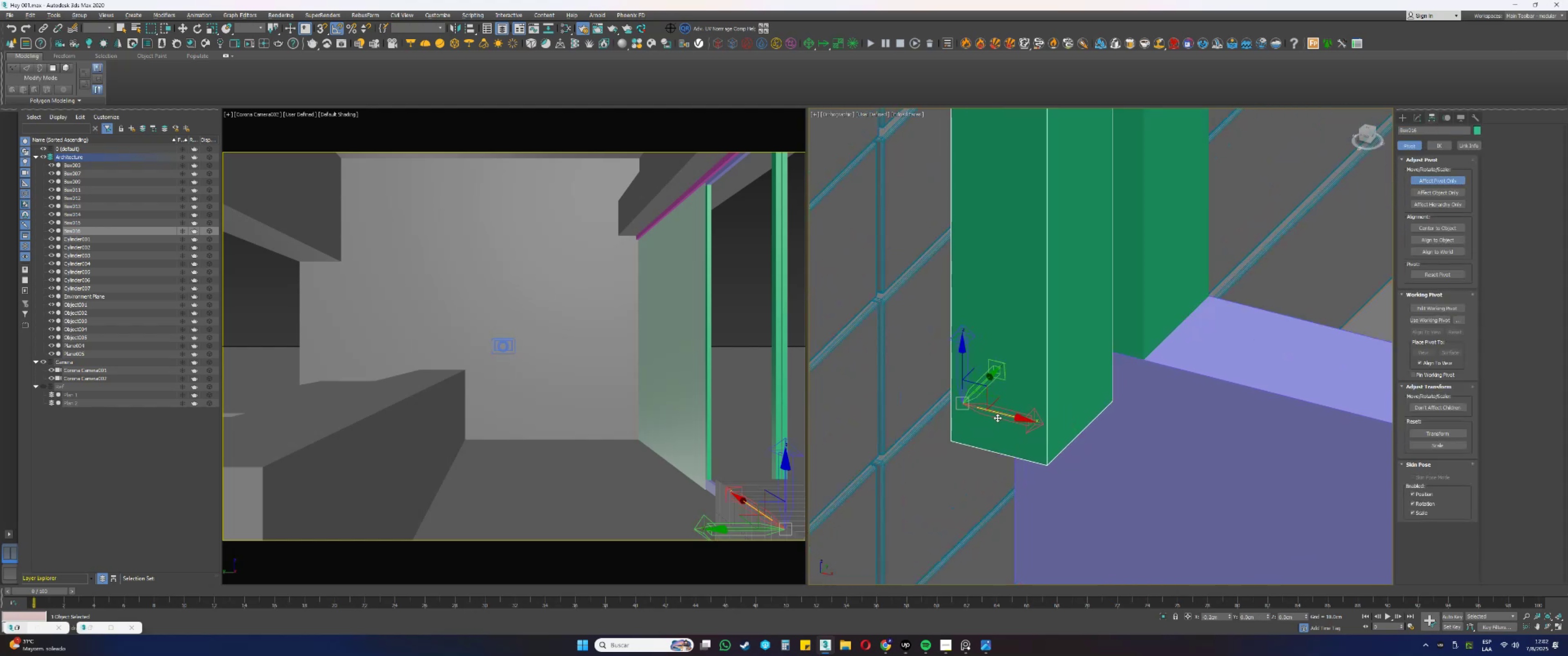 
type(ss)
 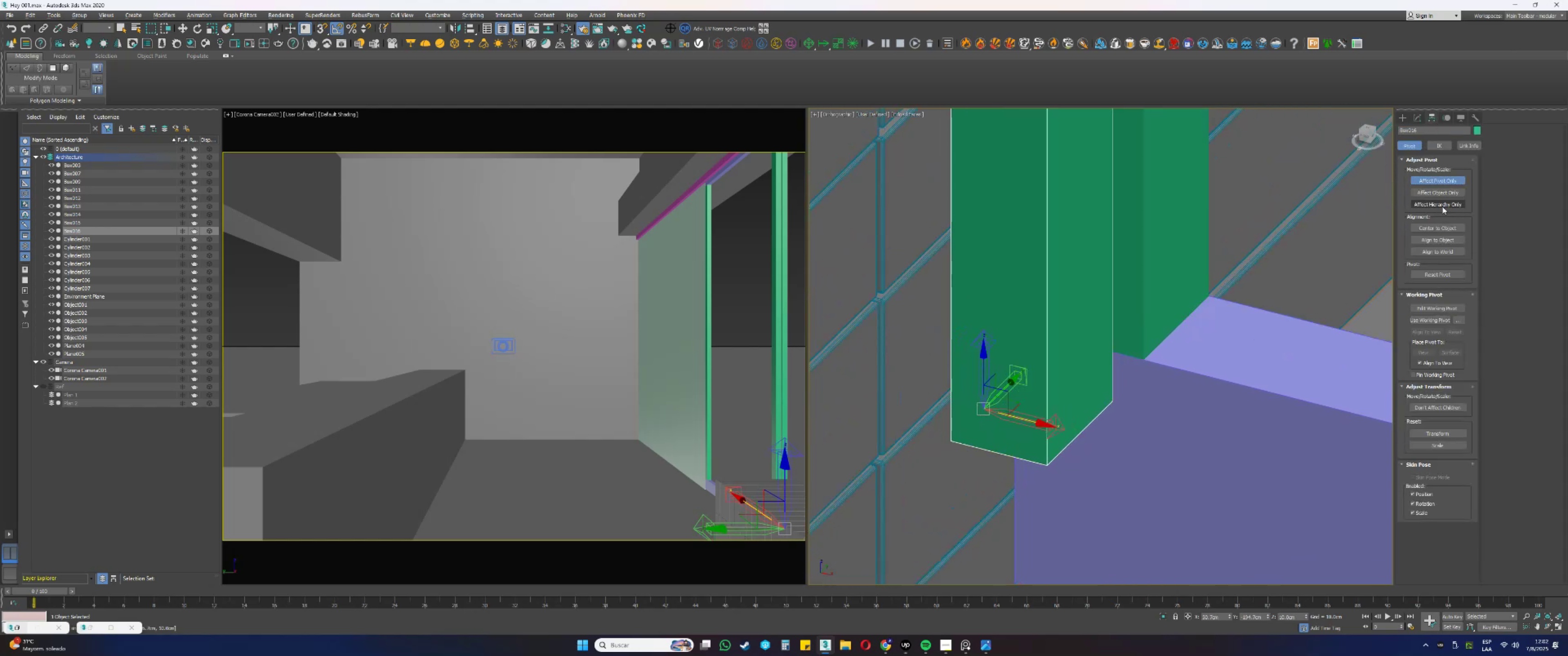 
left_click([1425, 179])
 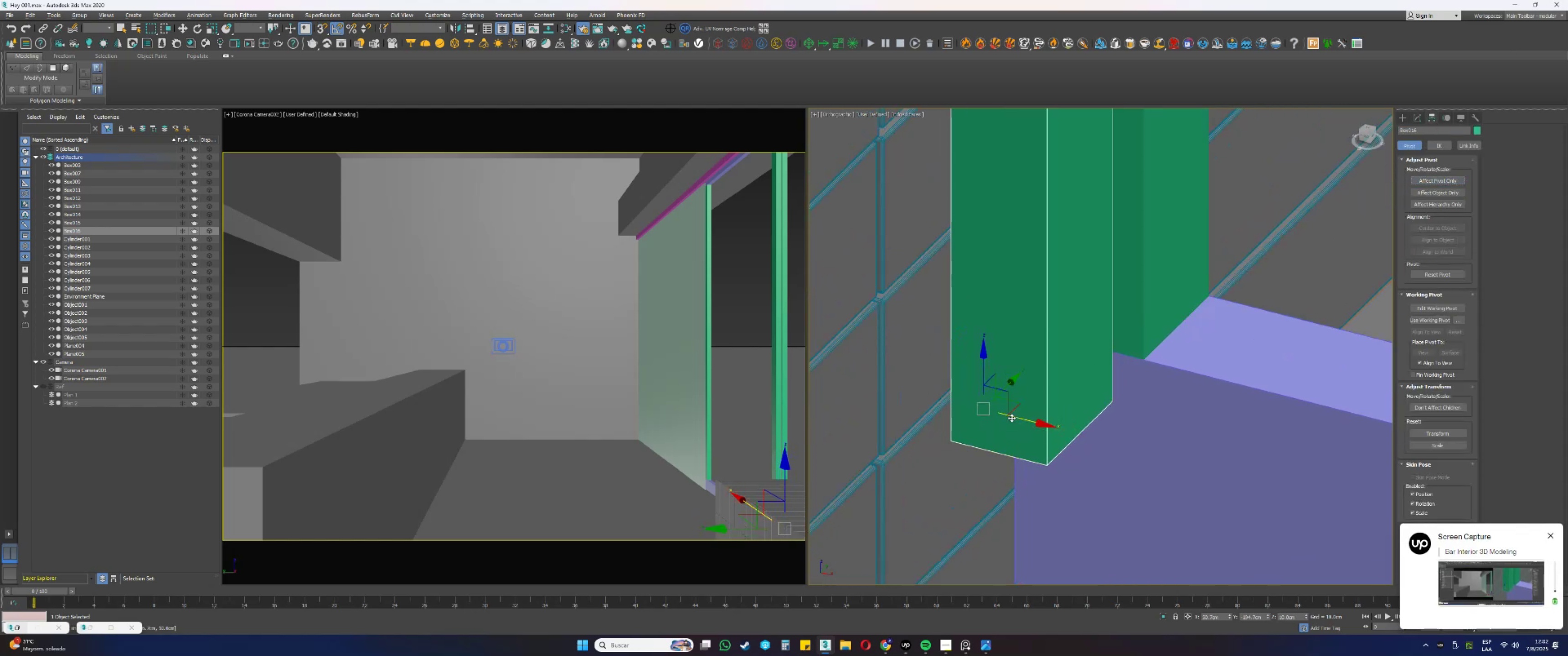 
type([F3]ss[F3])
 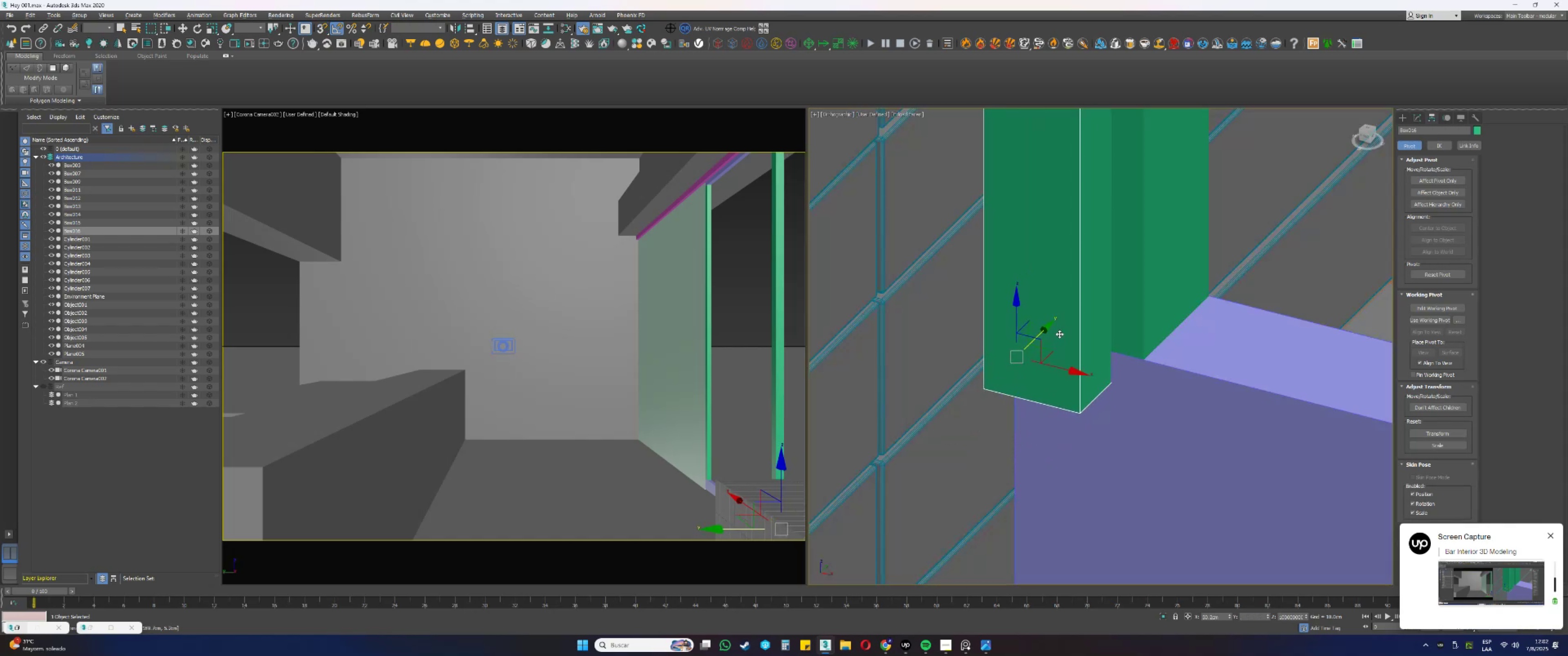 
left_click([1170, 300])
 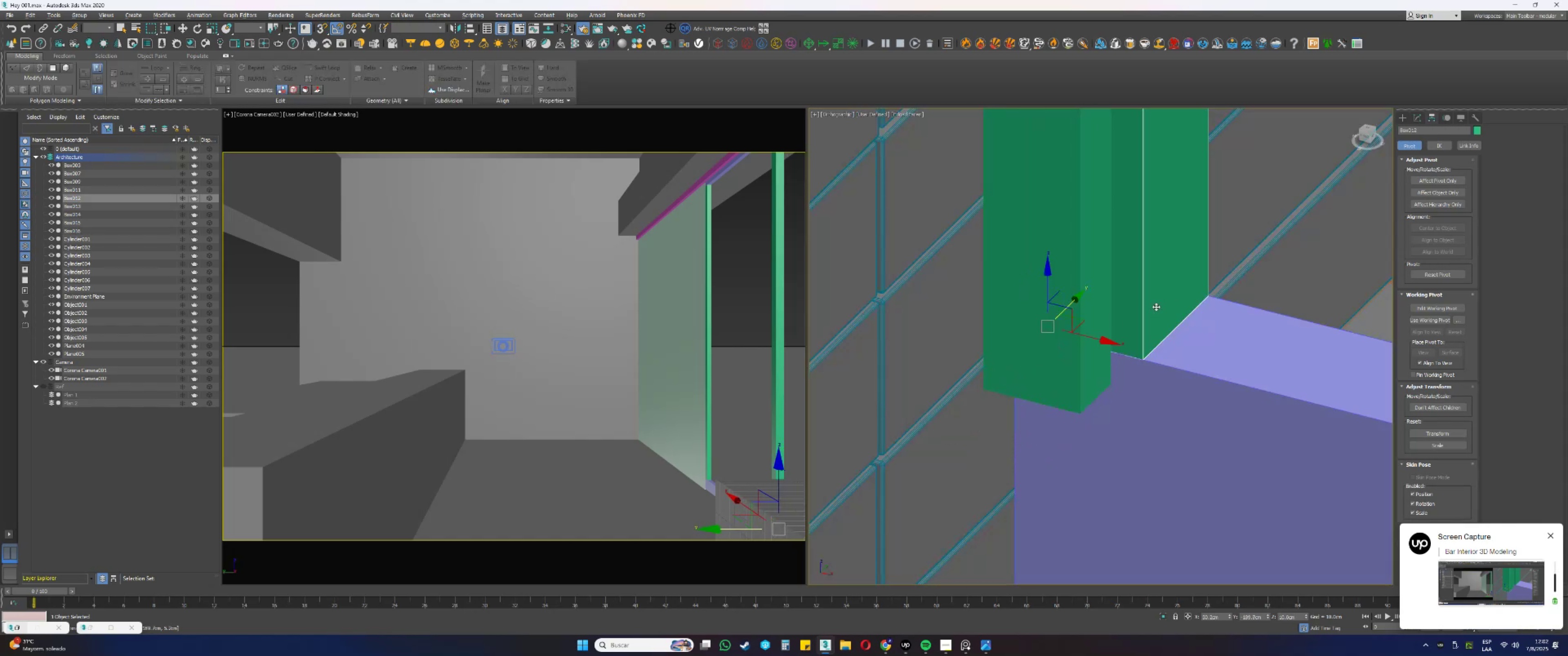 
scroll: coordinate [1085, 386], scroll_direction: down, amount: 2.0
 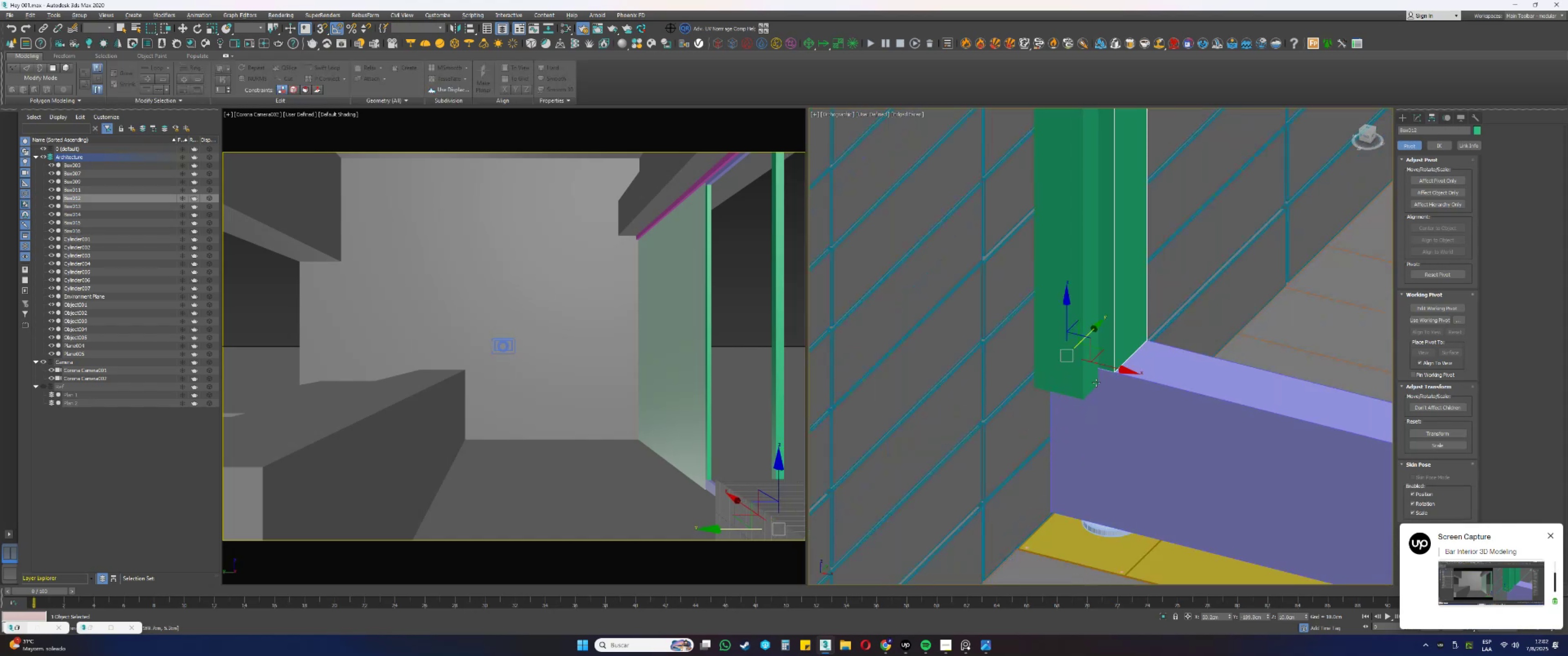 
key(4)
 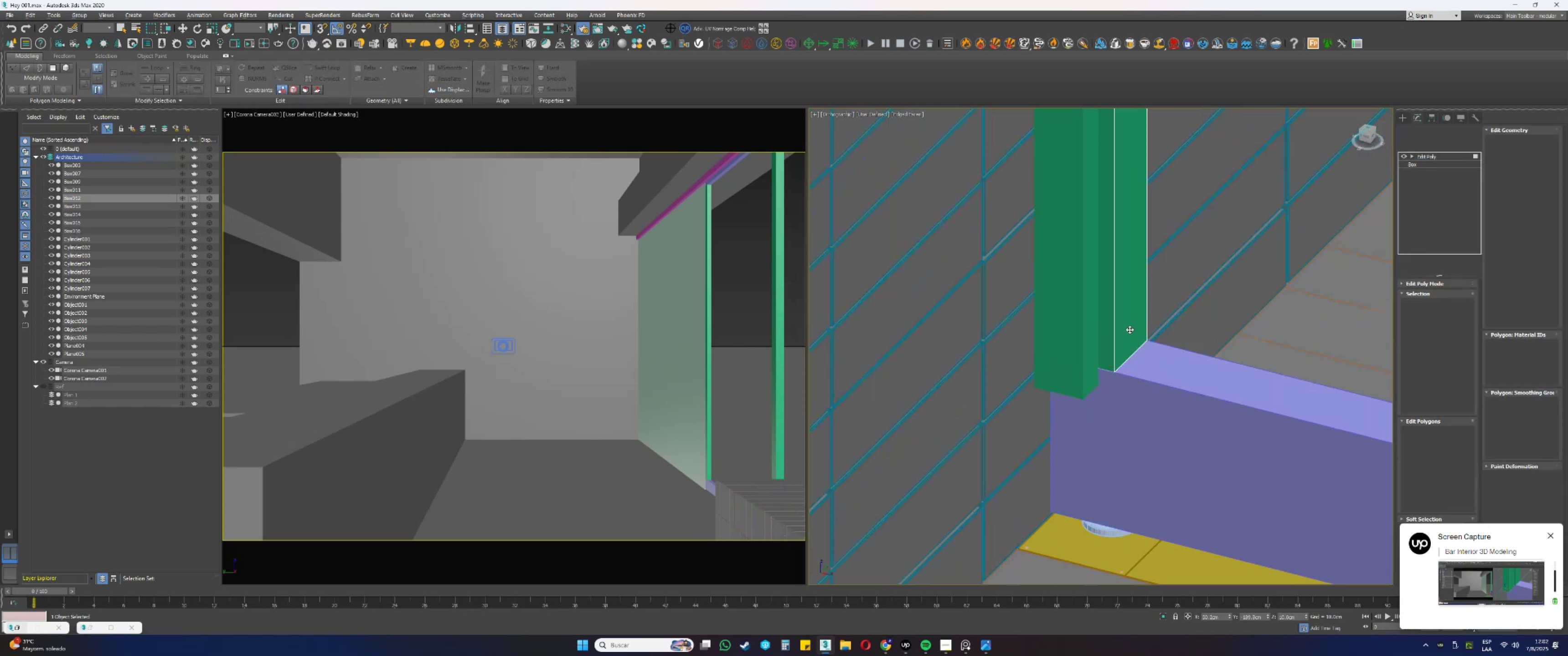 
left_click([1130, 329])
 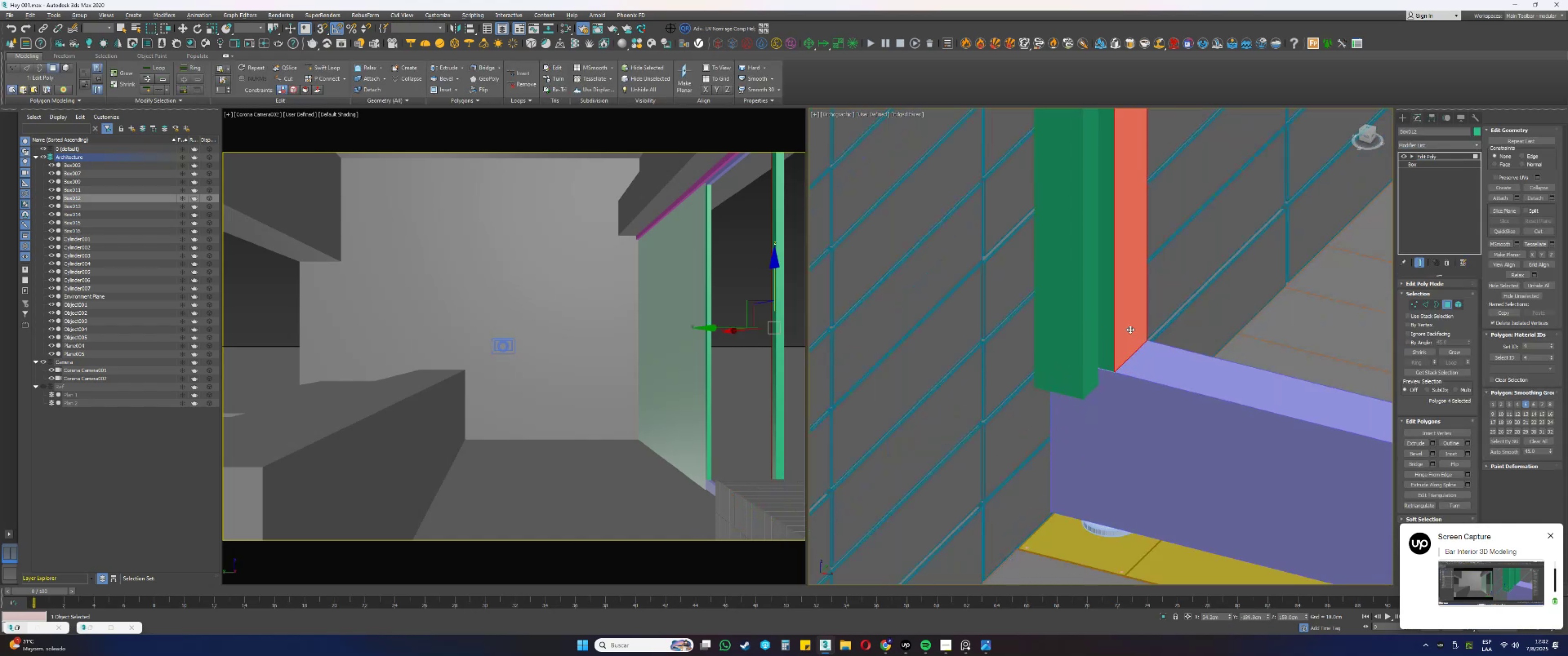 
scroll: coordinate [1108, 265], scroll_direction: down, amount: 9.0
 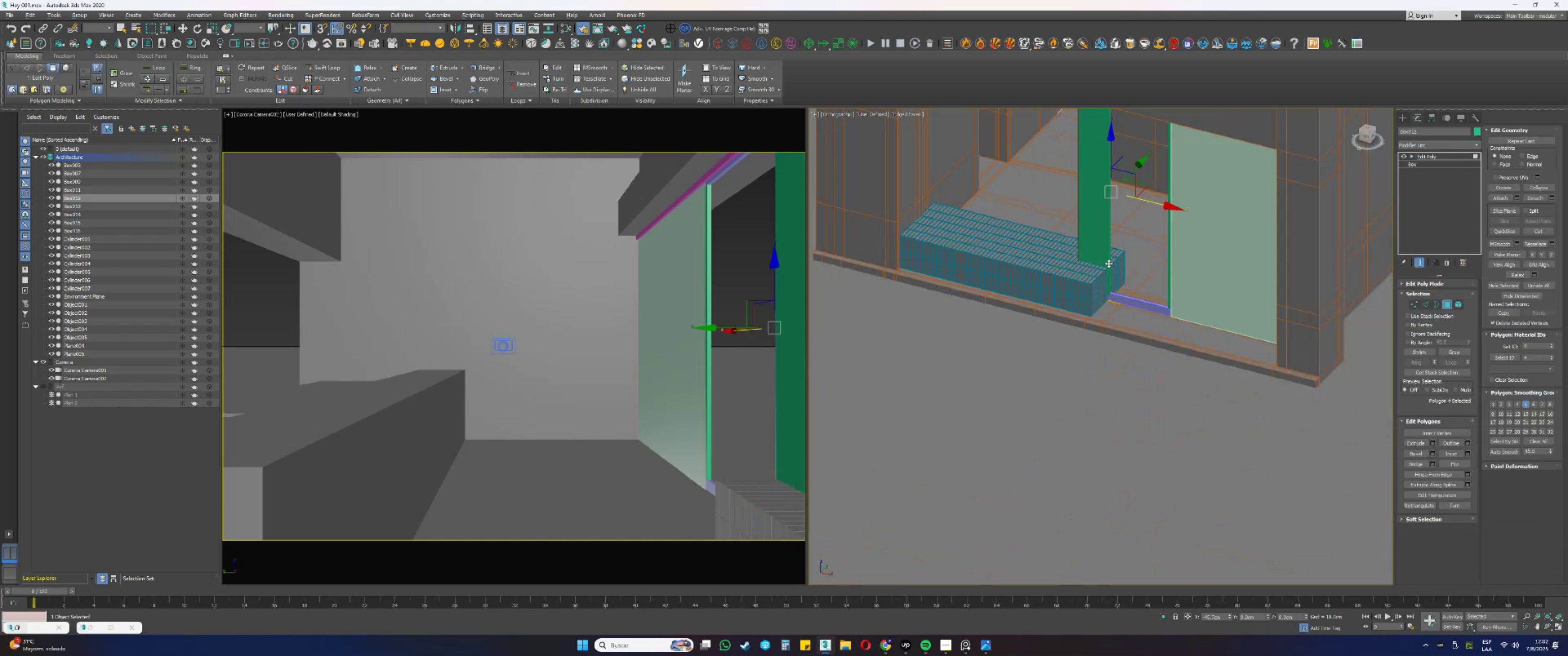 
scroll: coordinate [1113, 313], scroll_direction: up, amount: 11.0
 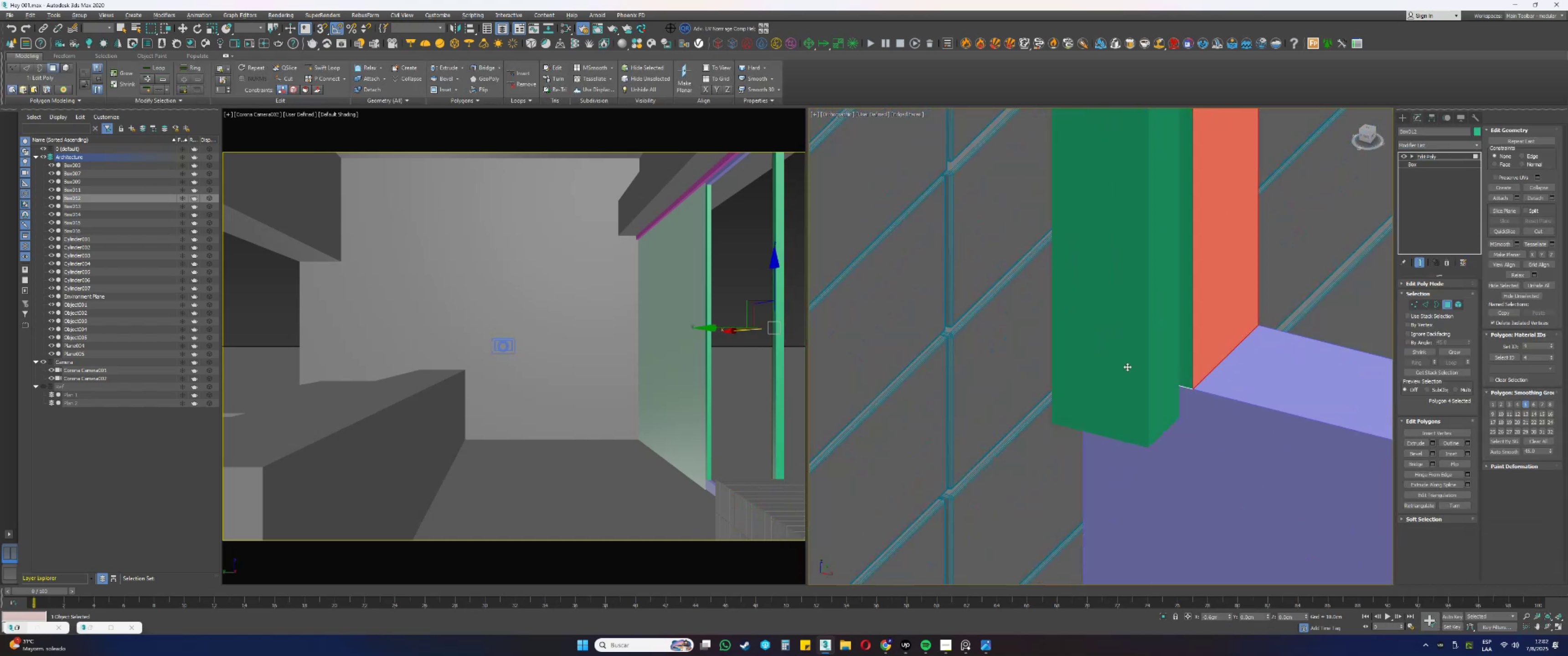 
type(ss4)
 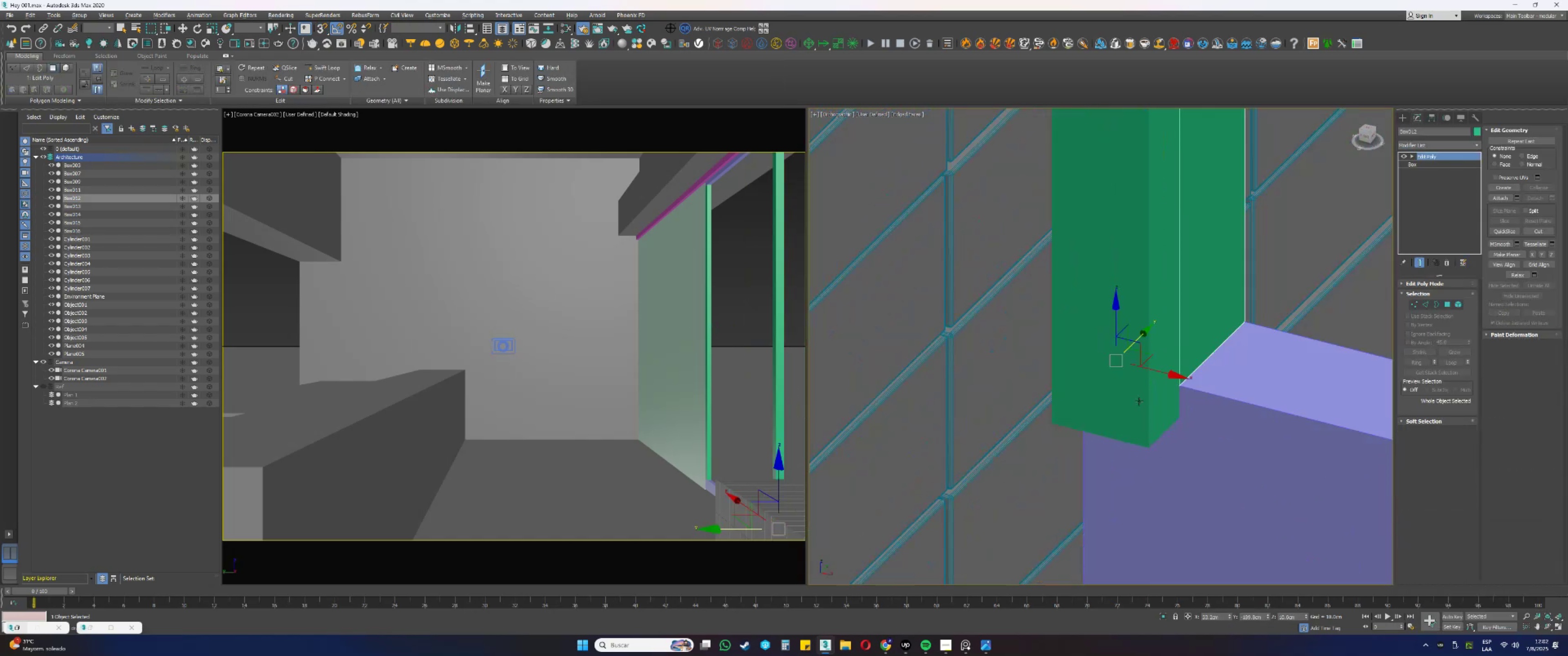 
left_click([1139, 401])
 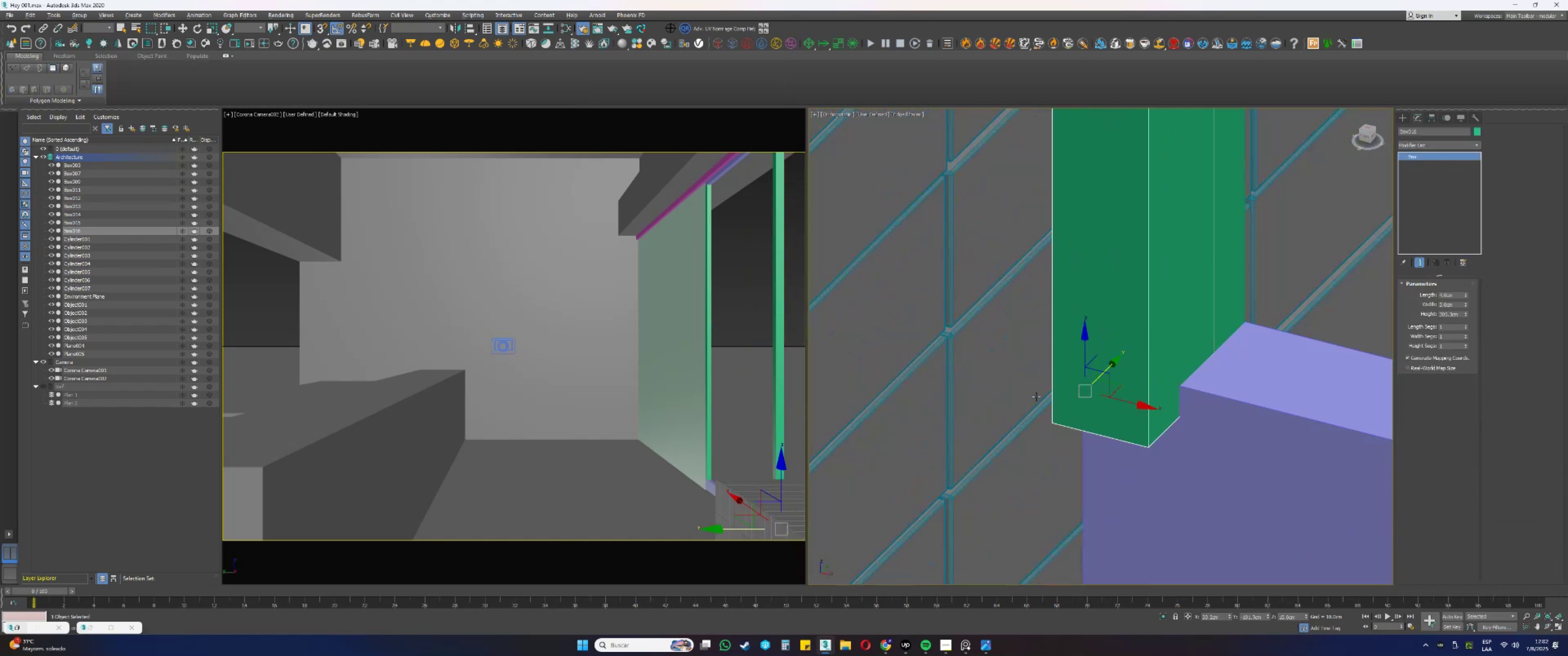 
scroll: coordinate [1066, 399], scroll_direction: down, amount: 7.0
 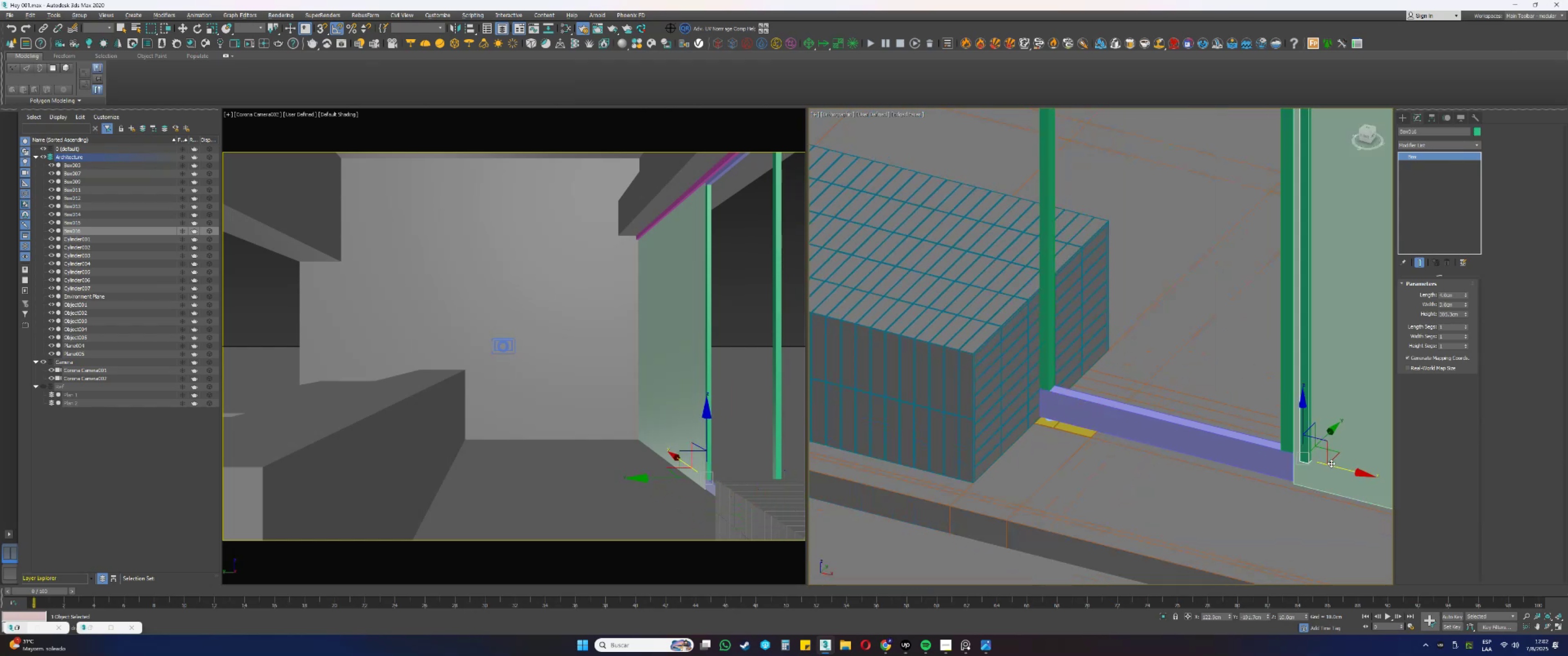 
hold_key(key=AltLeft, duration=22.35)
scroll: coordinate [1169, 431], scroll_direction: up, amount: 6.0
 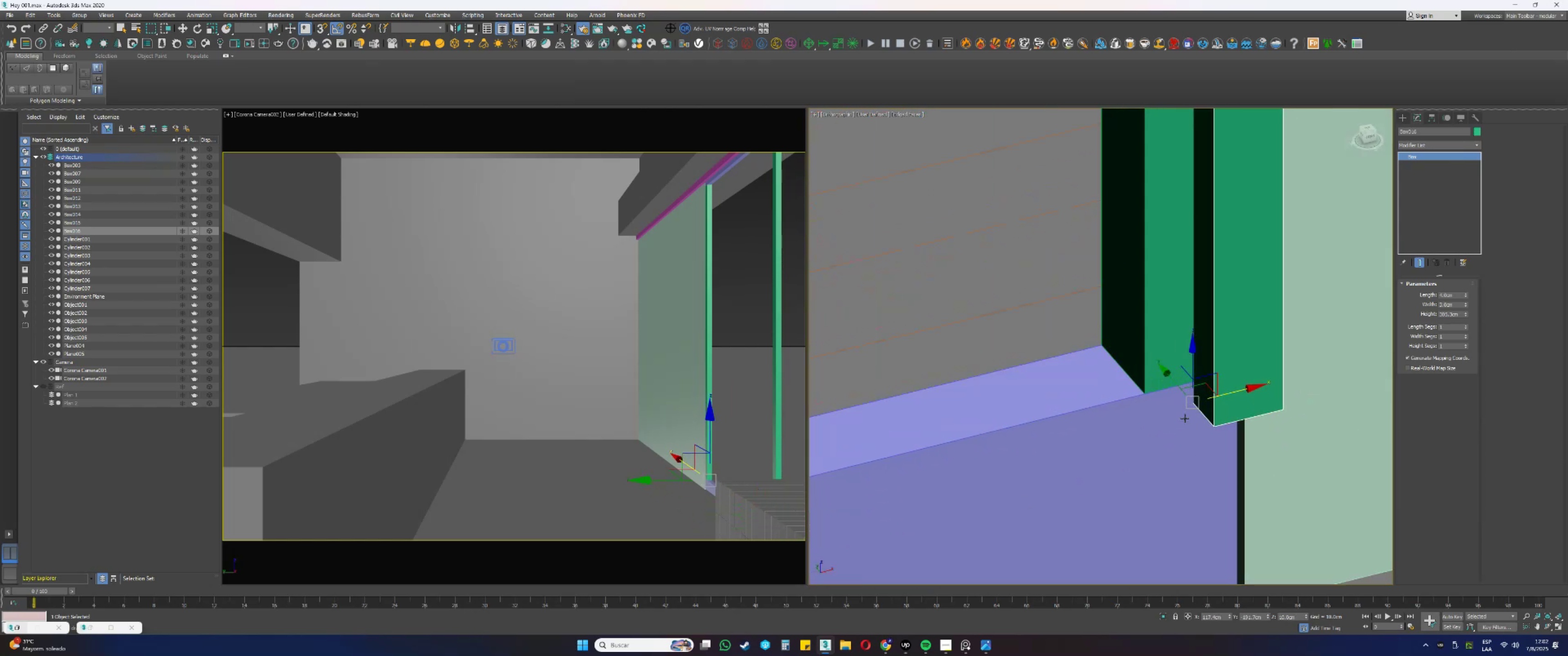 
type(ew)
 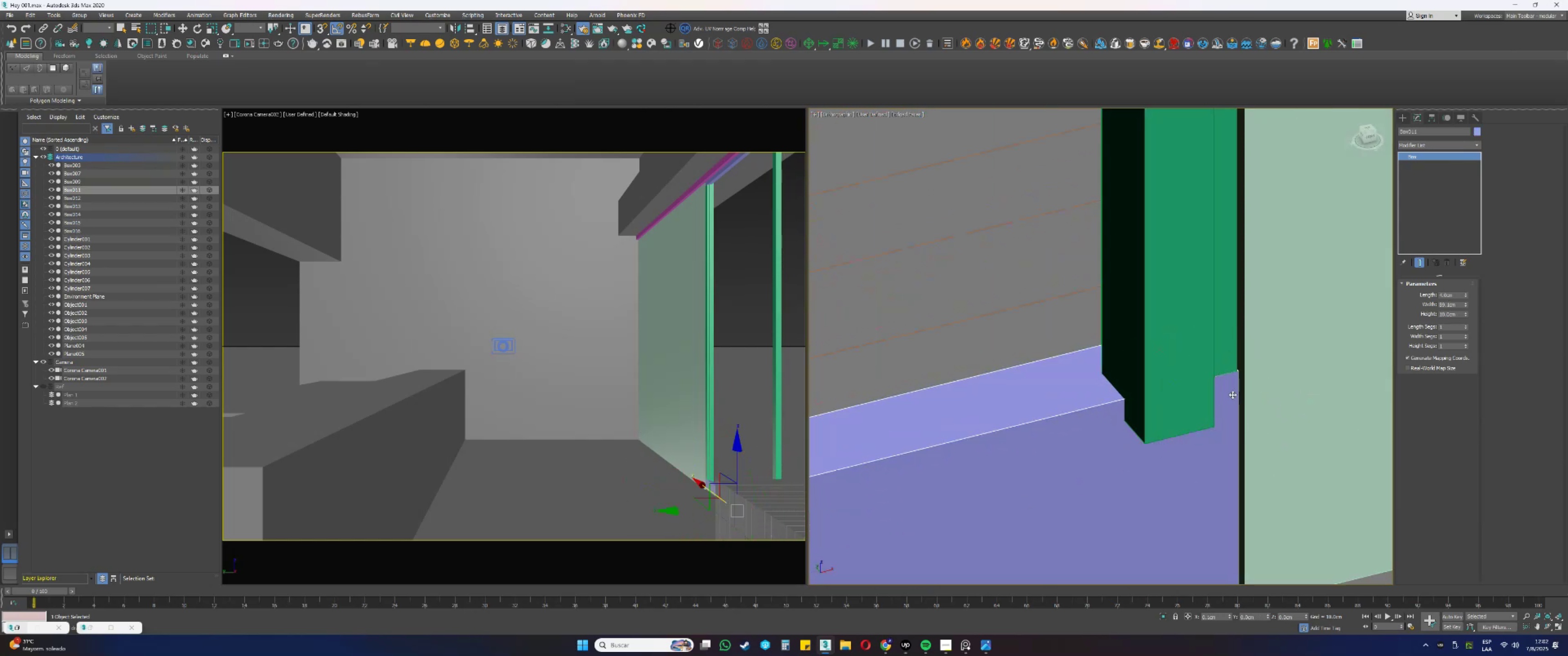 
key(Control+ControlLeft)
 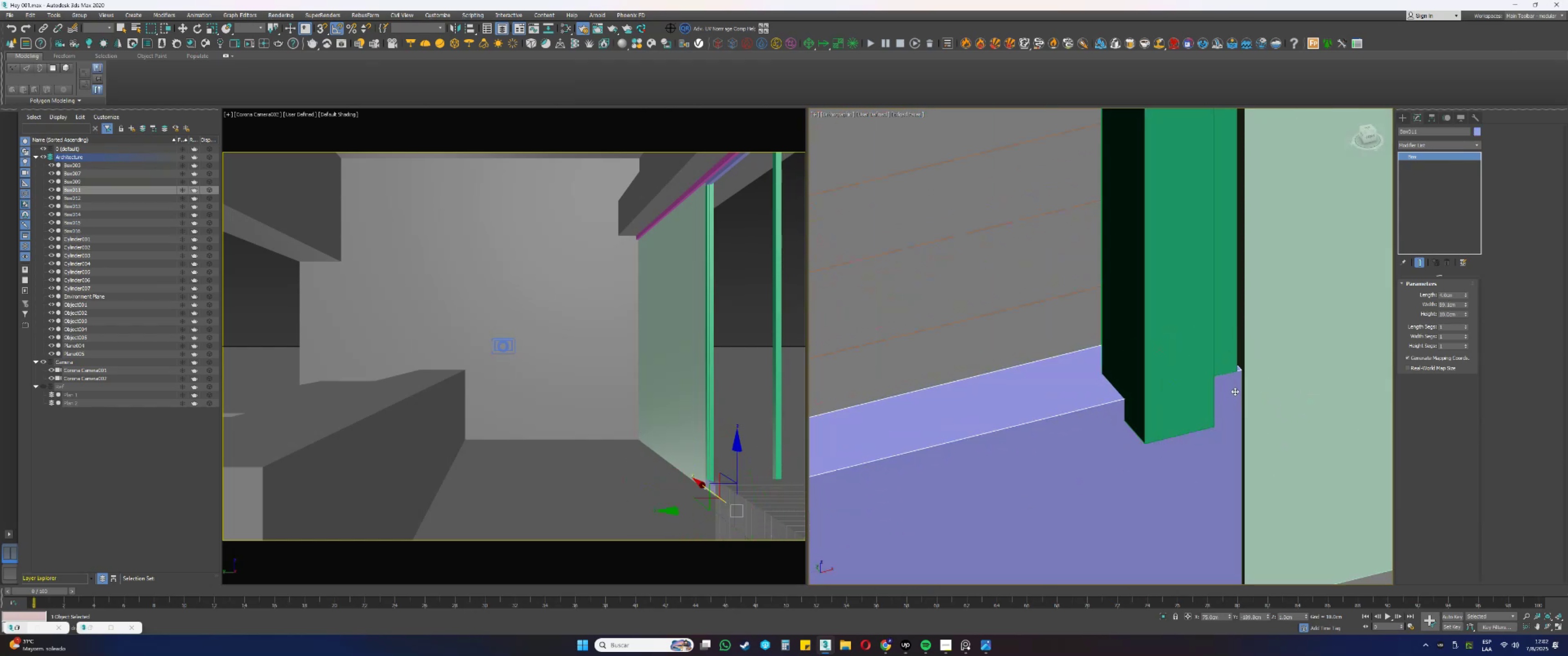 
key(Control+Z)
 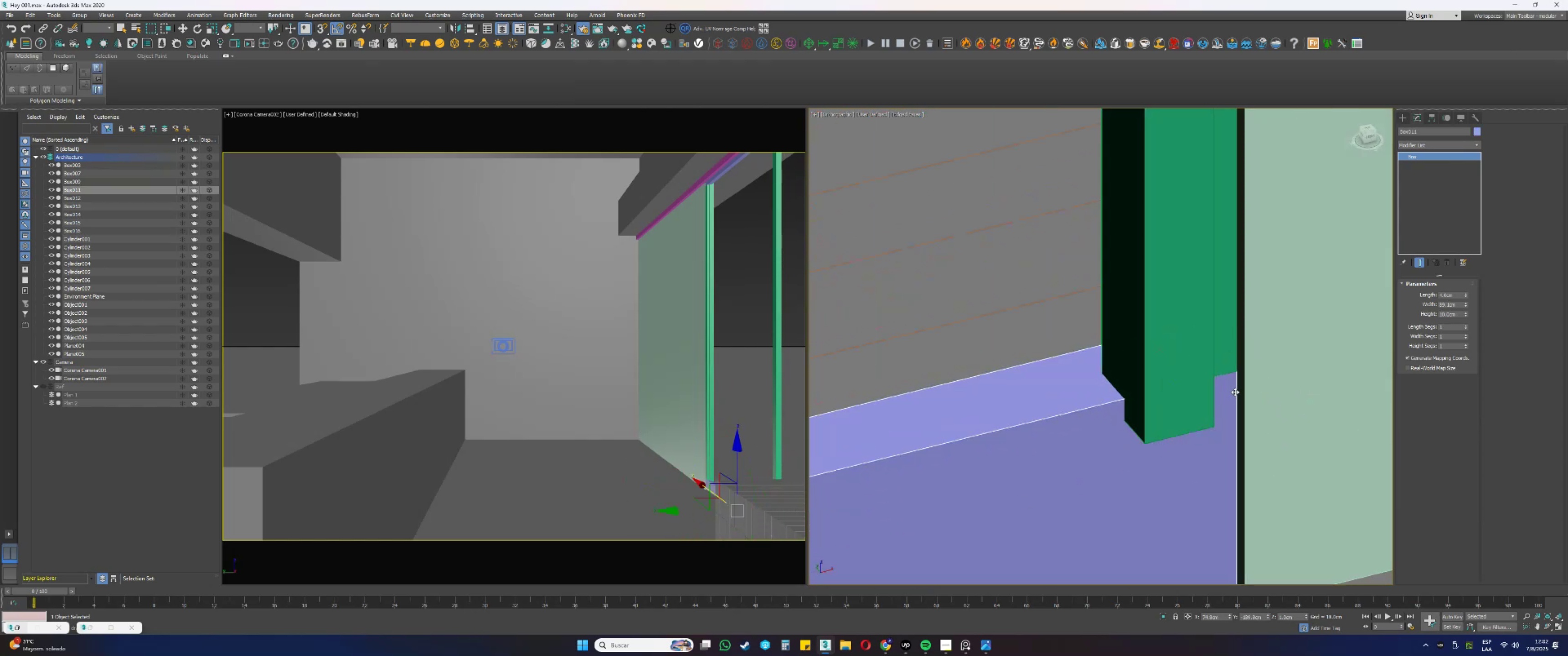 
key(Control+ControlLeft)
 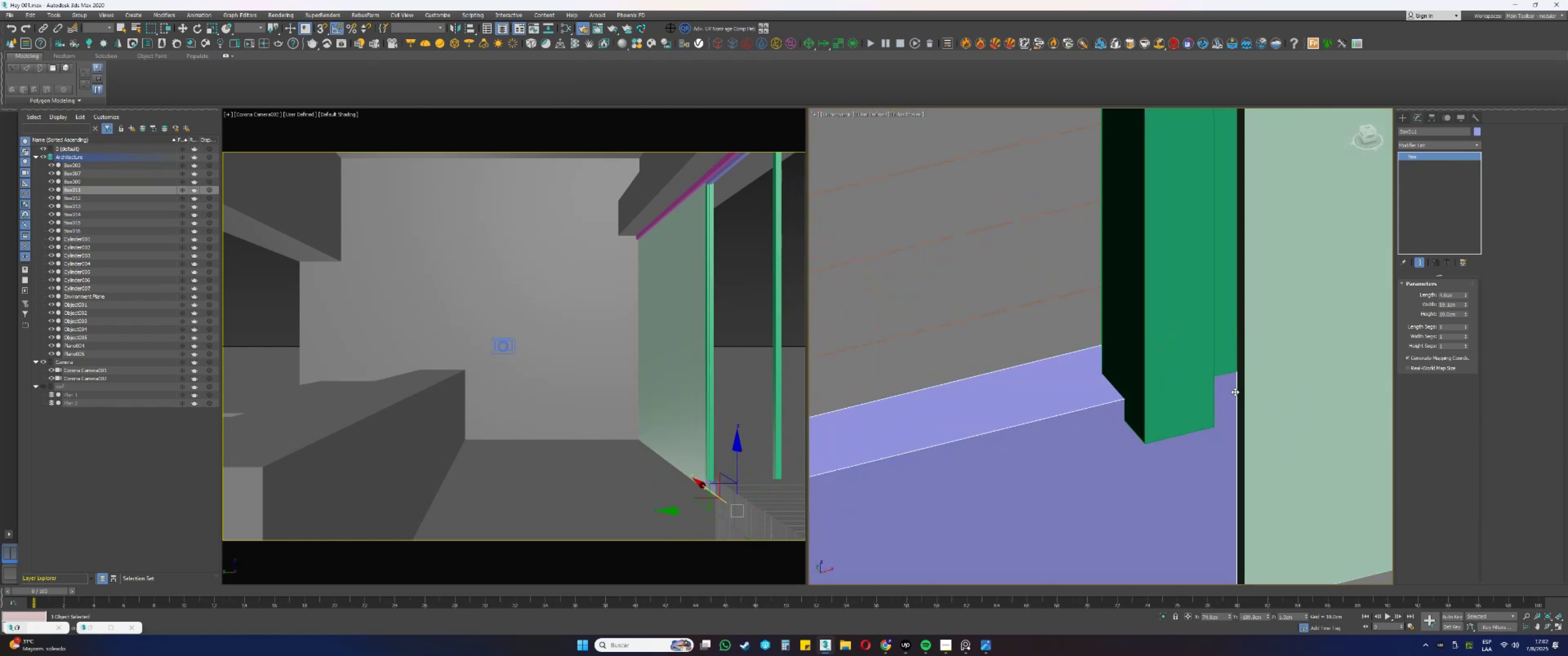 
key(Control+Z)
 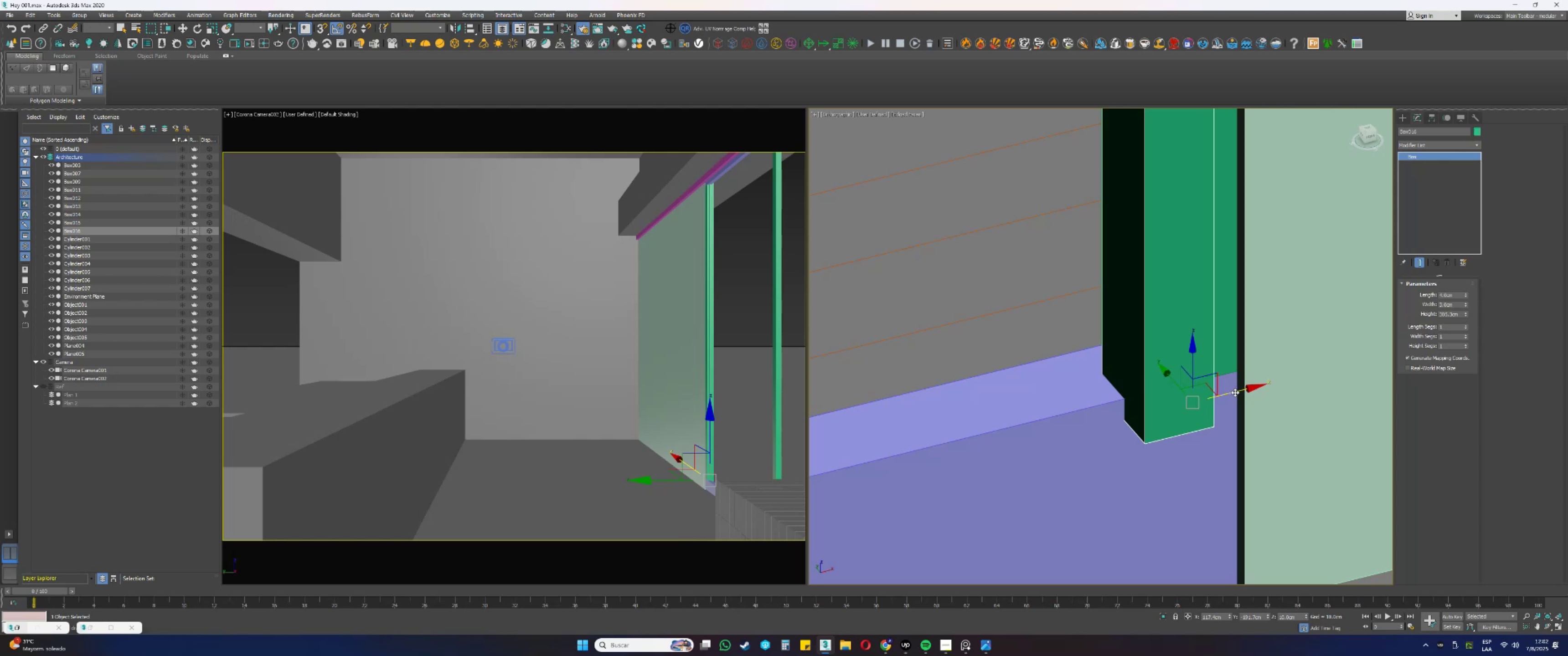 
type(ss)
 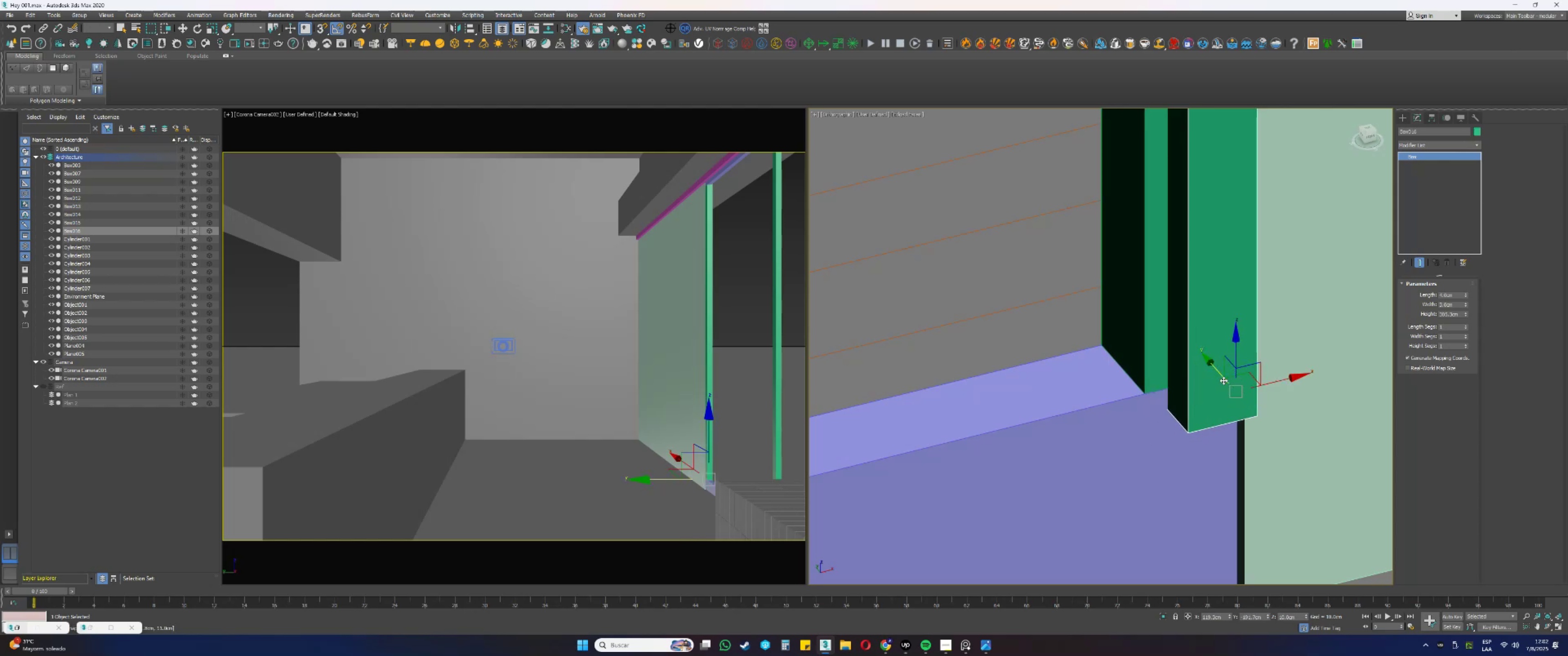 
left_click([1148, 354])
 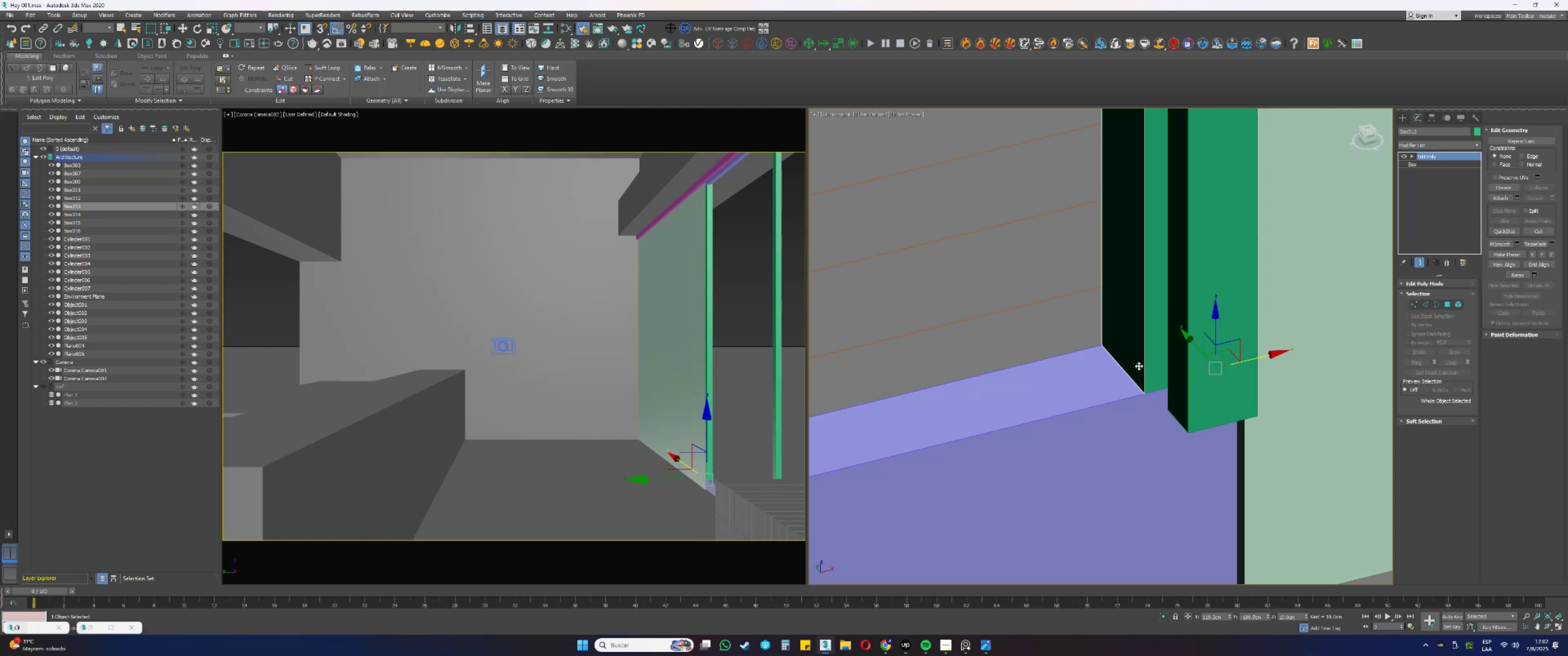 
key(4)
 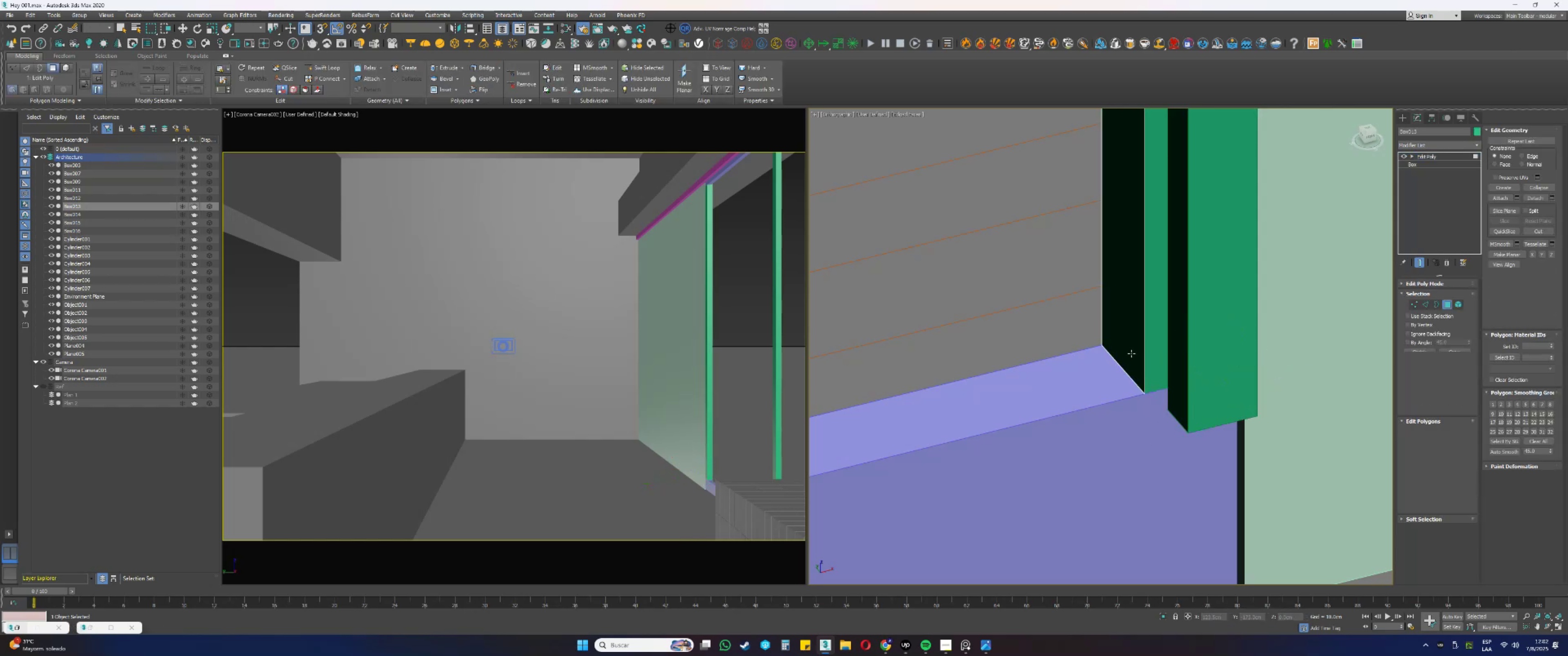 
left_click([1131, 354])
 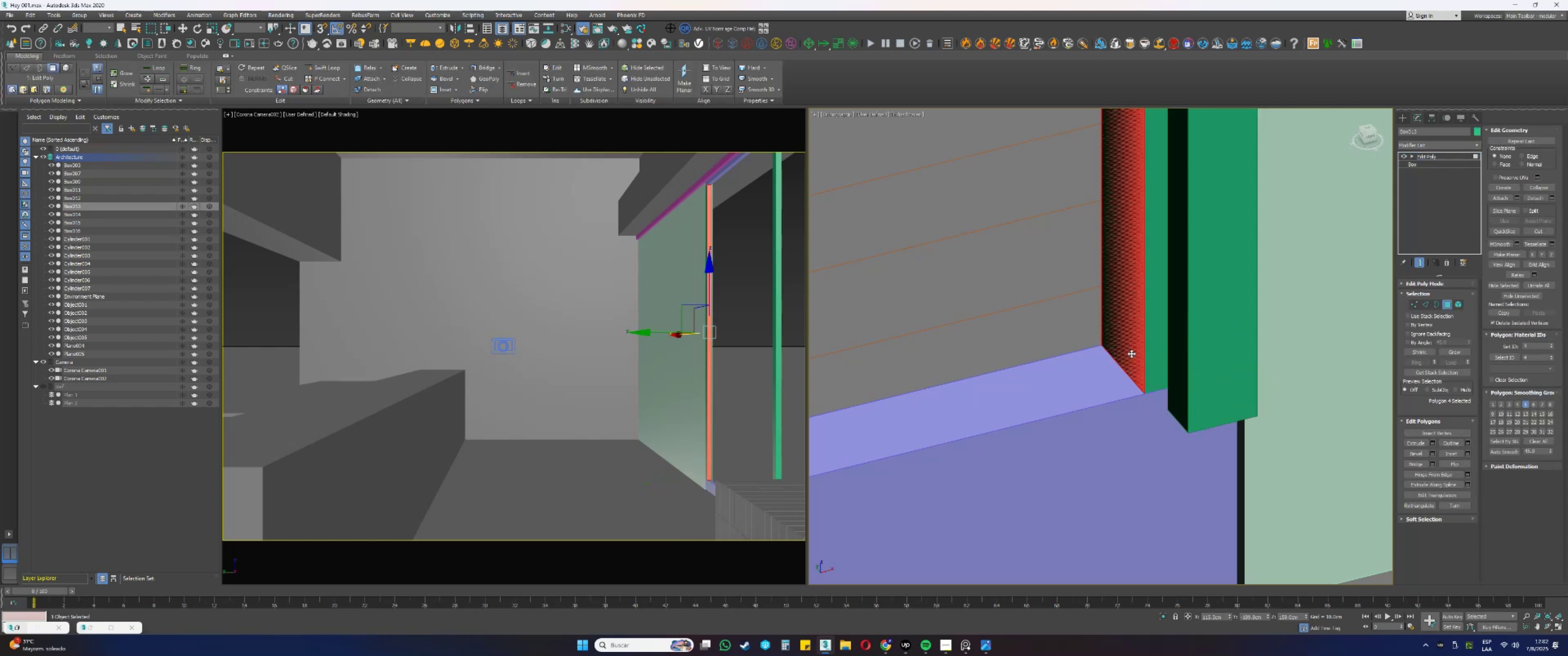 
scroll: coordinate [1134, 366], scroll_direction: down, amount: 10.0
 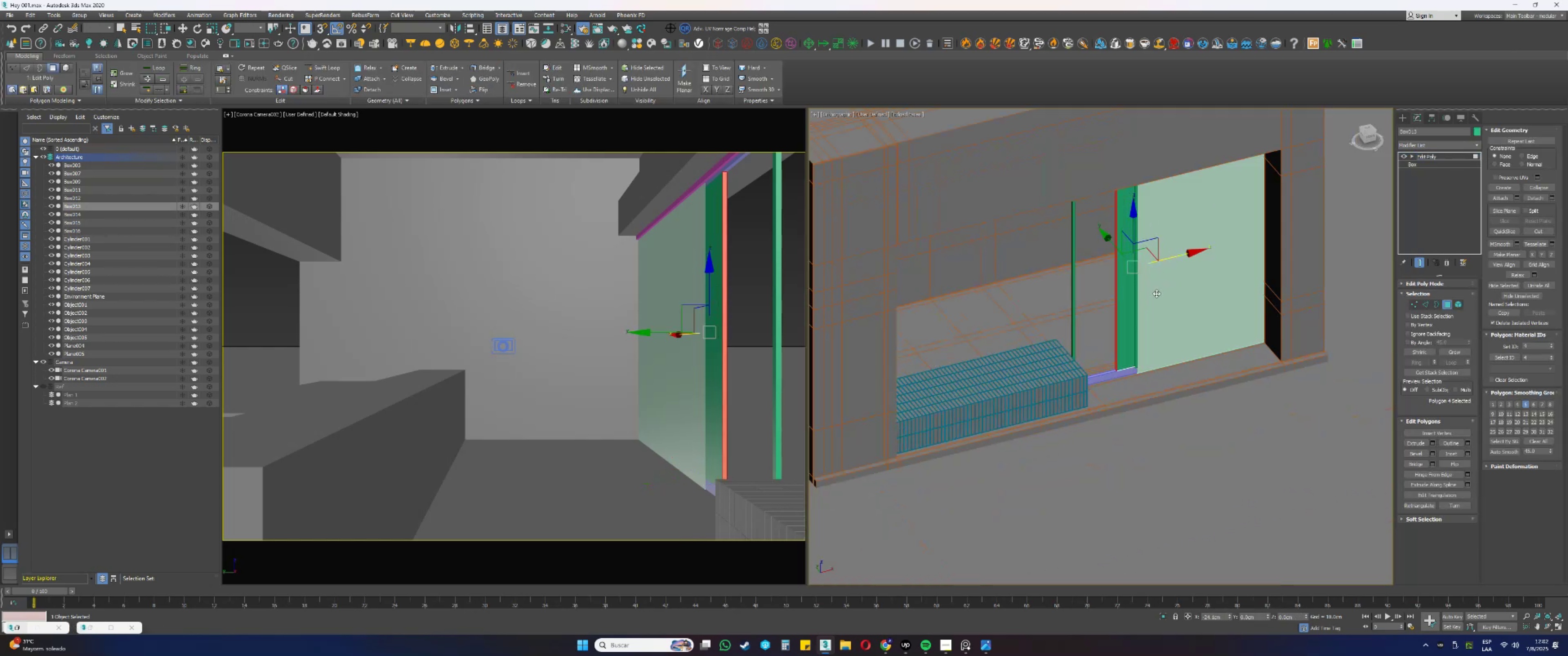 
scroll: coordinate [1159, 354], scroll_direction: up, amount: 8.0
 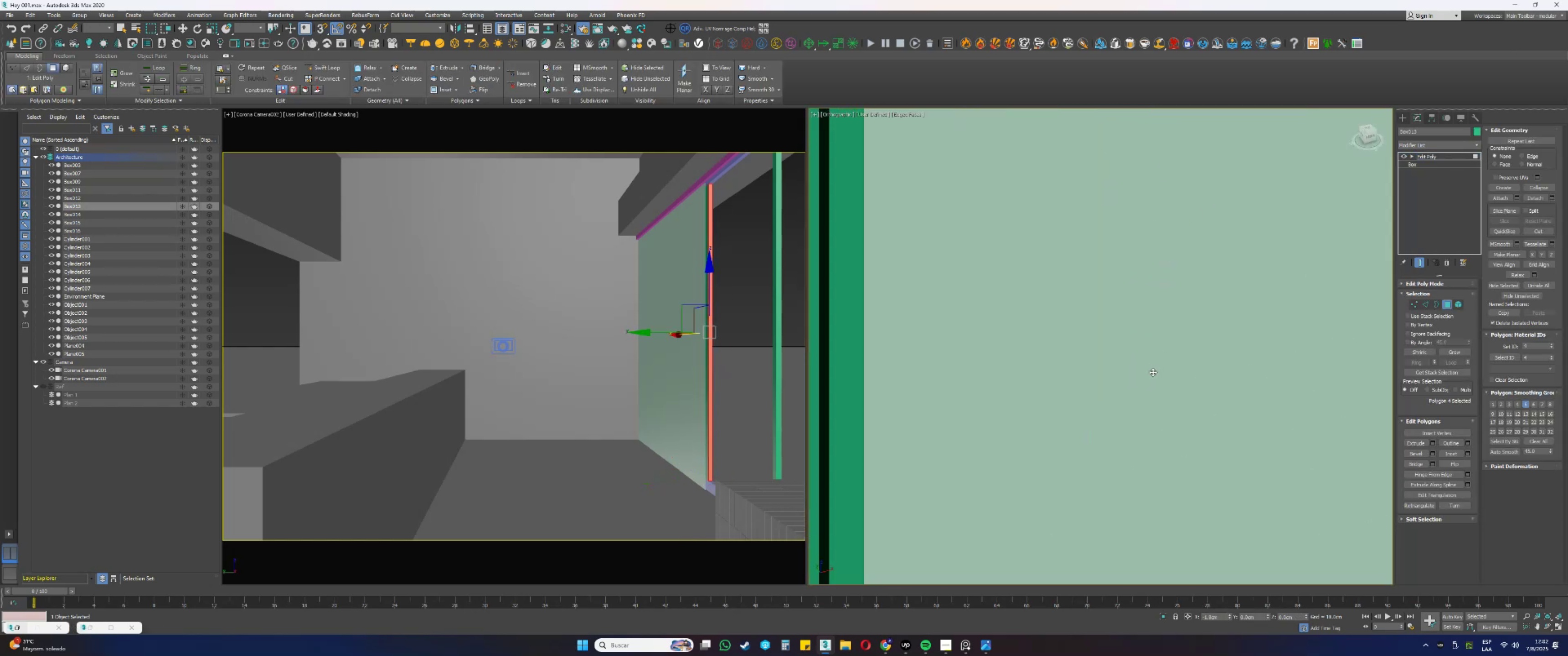 
scroll: coordinate [1157, 380], scroll_direction: down, amount: 4.0
 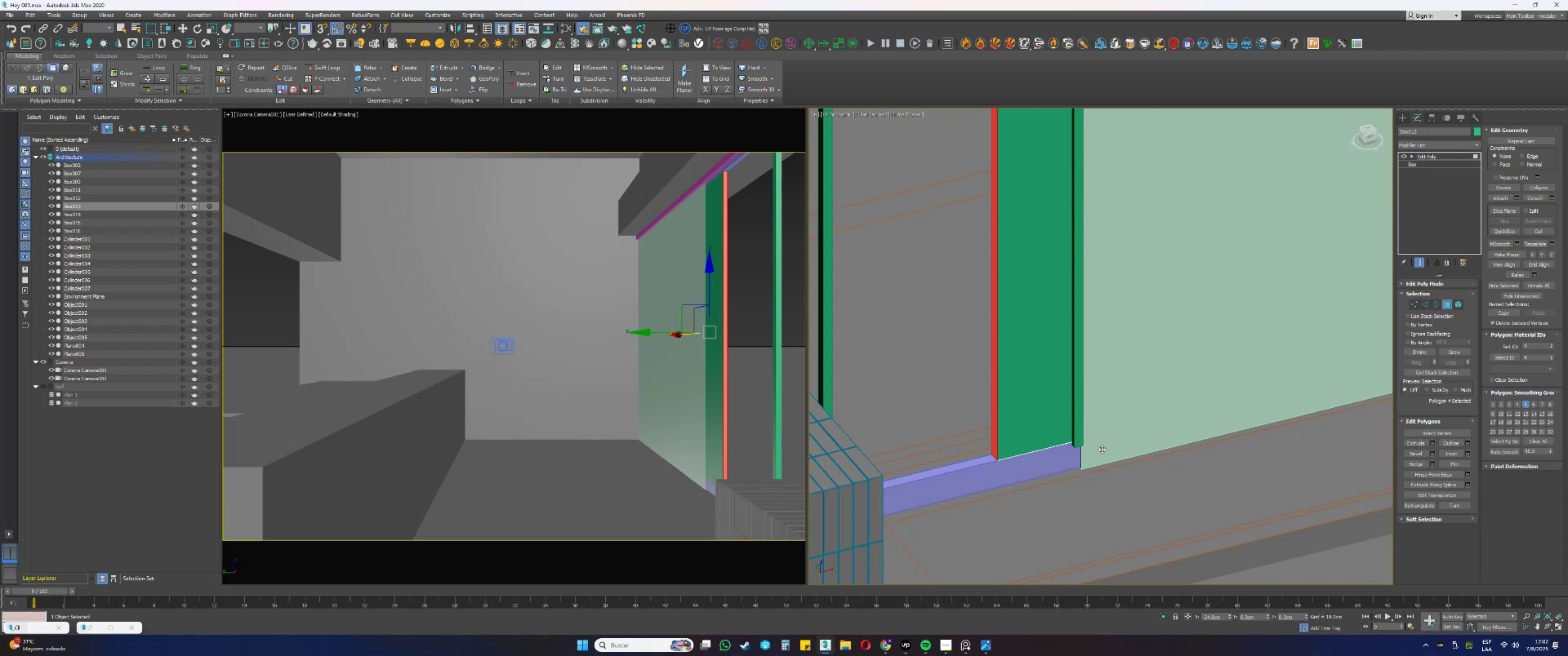 
scroll: coordinate [1088, 446], scroll_direction: up, amount: 4.0
 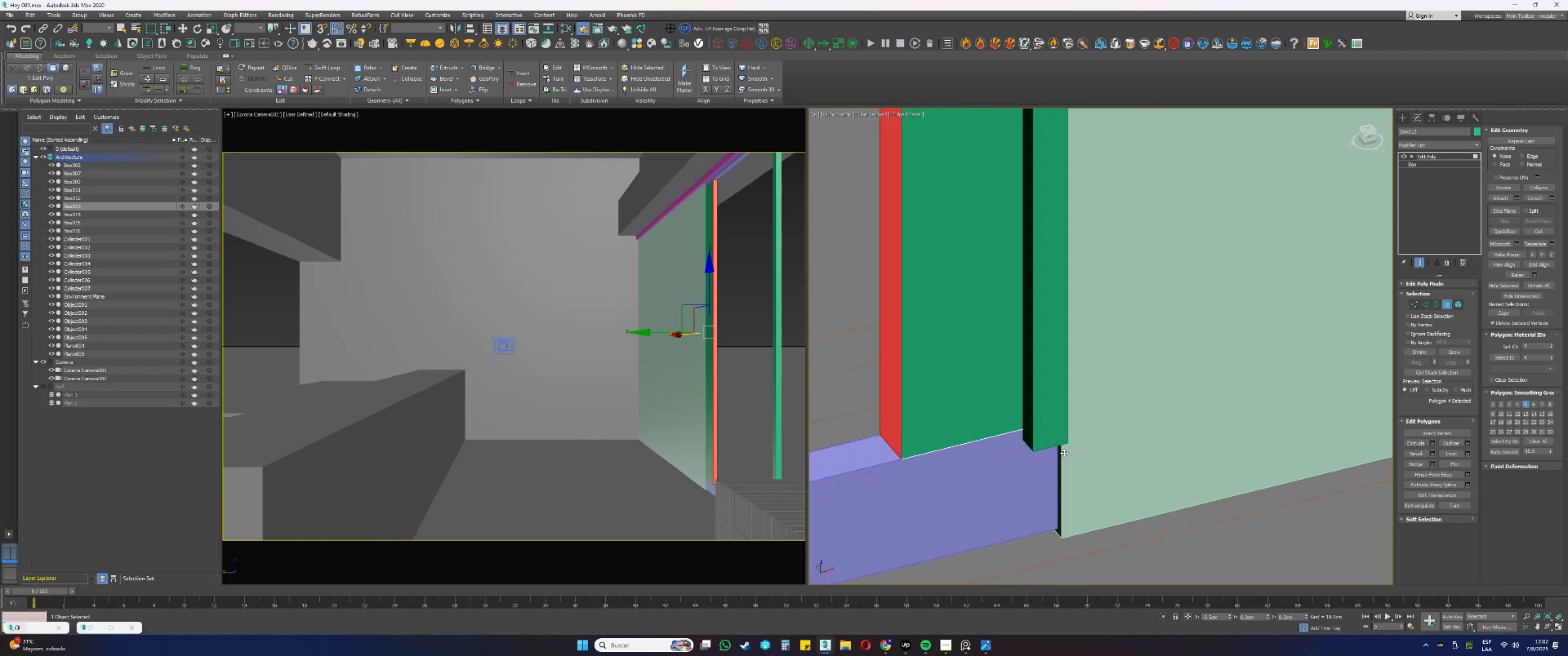 
type(ss4)
 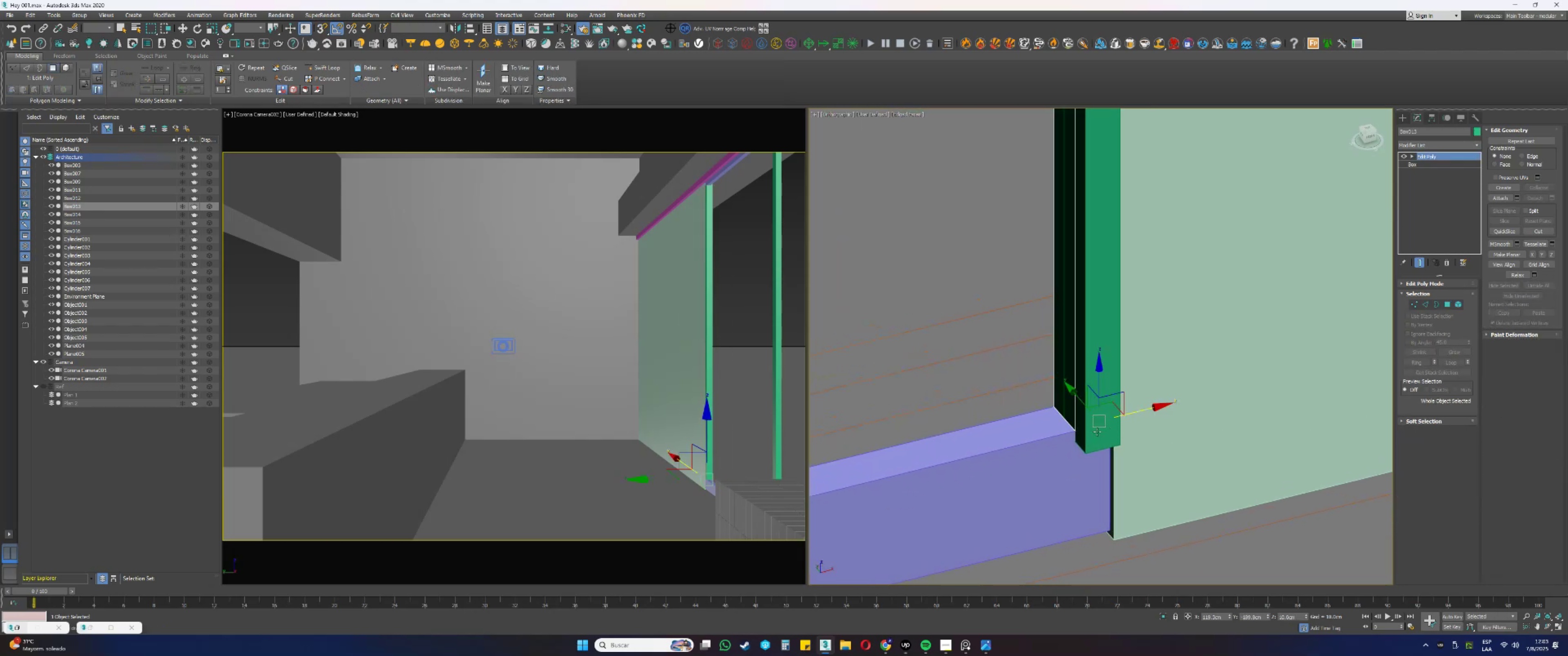 
left_click([1097, 432])
 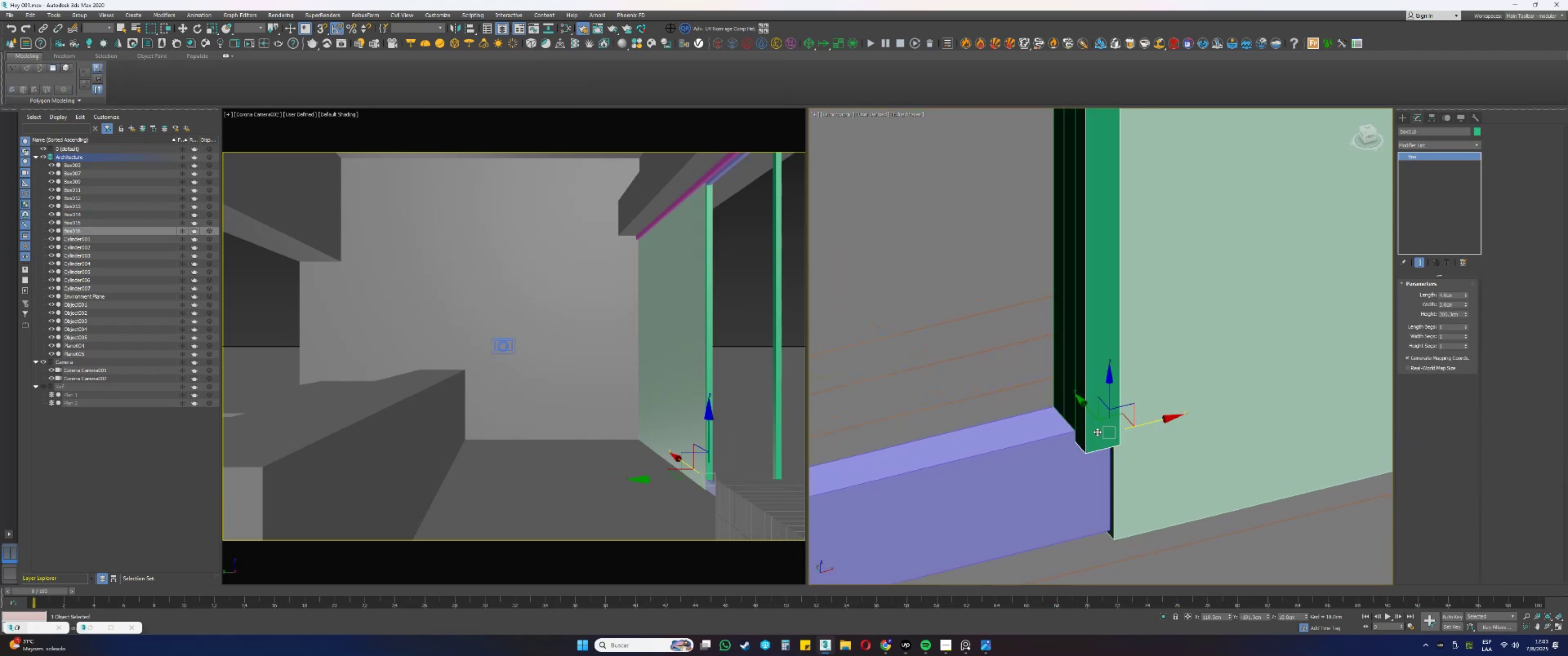 
key(Delete)
 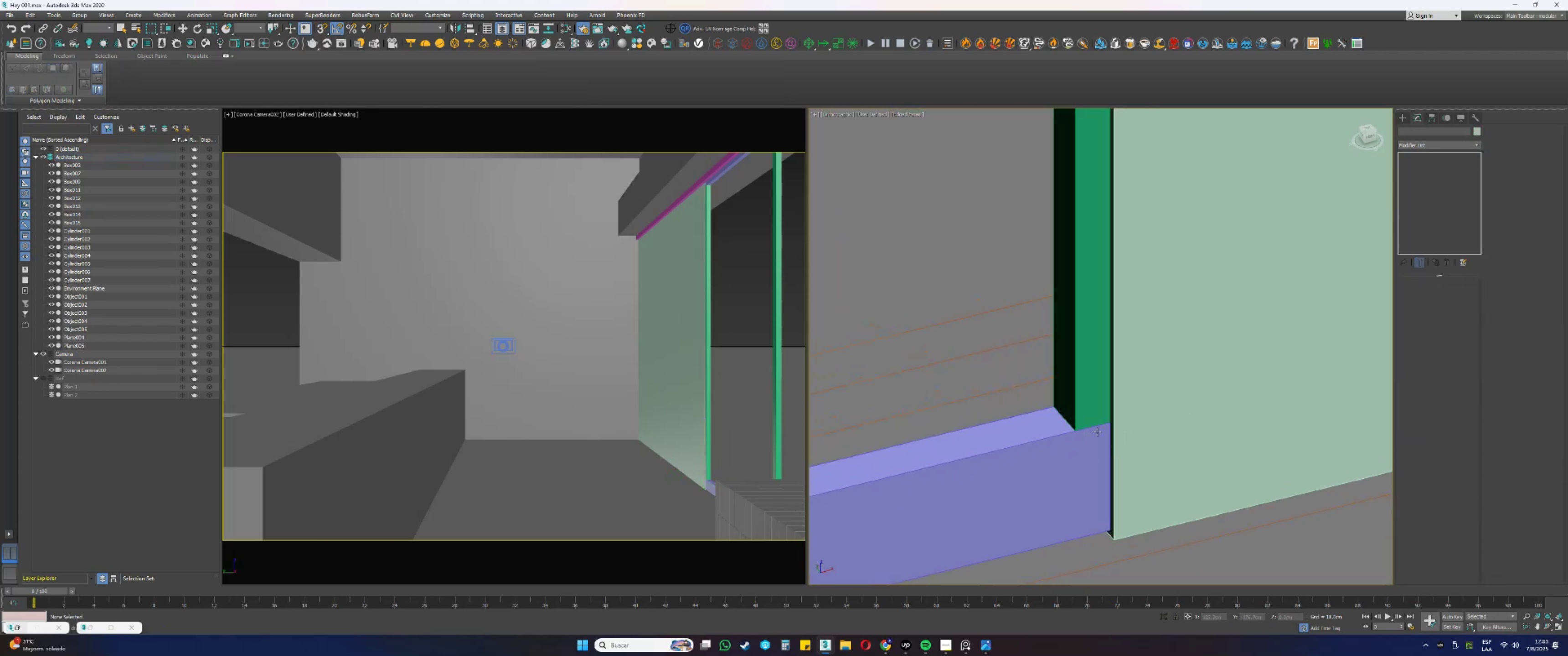 
scroll: coordinate [1097, 432], scroll_direction: down, amount: 8.0
 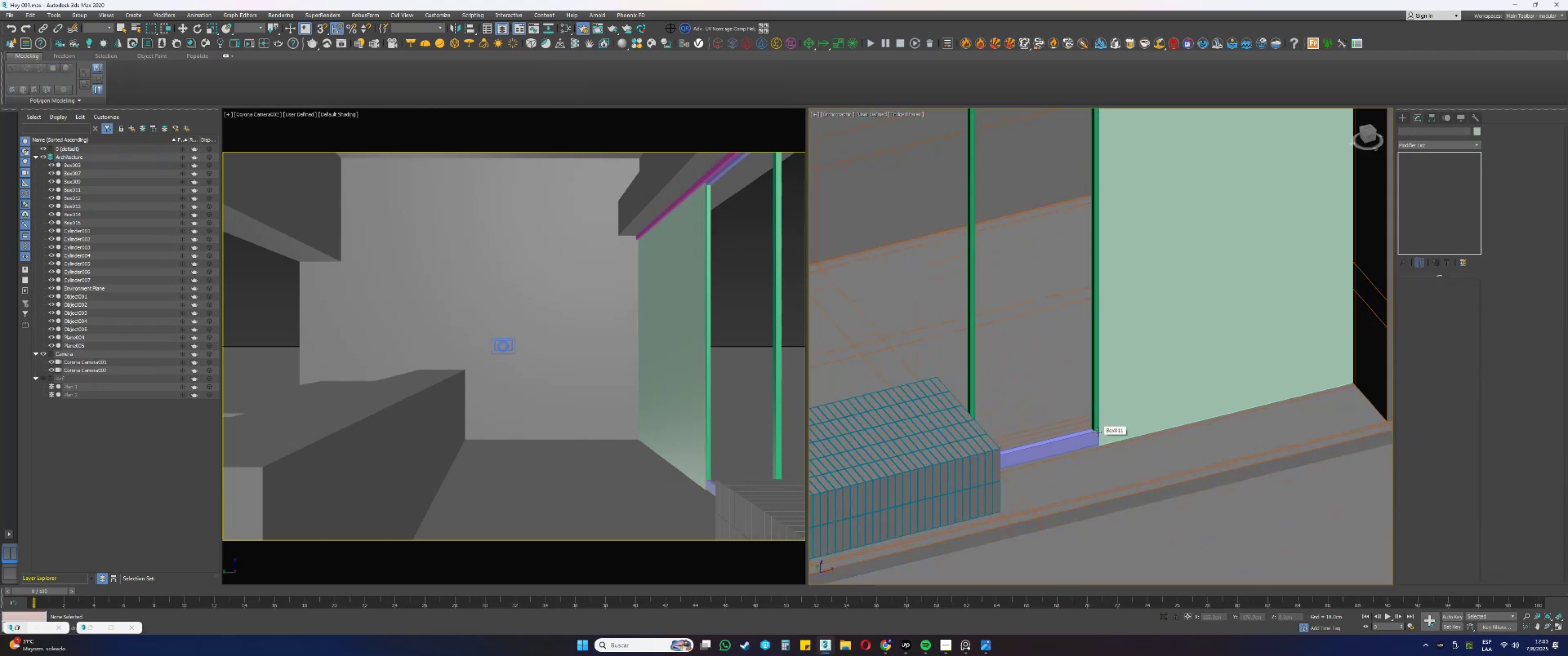 
key(Alt+Tab)
 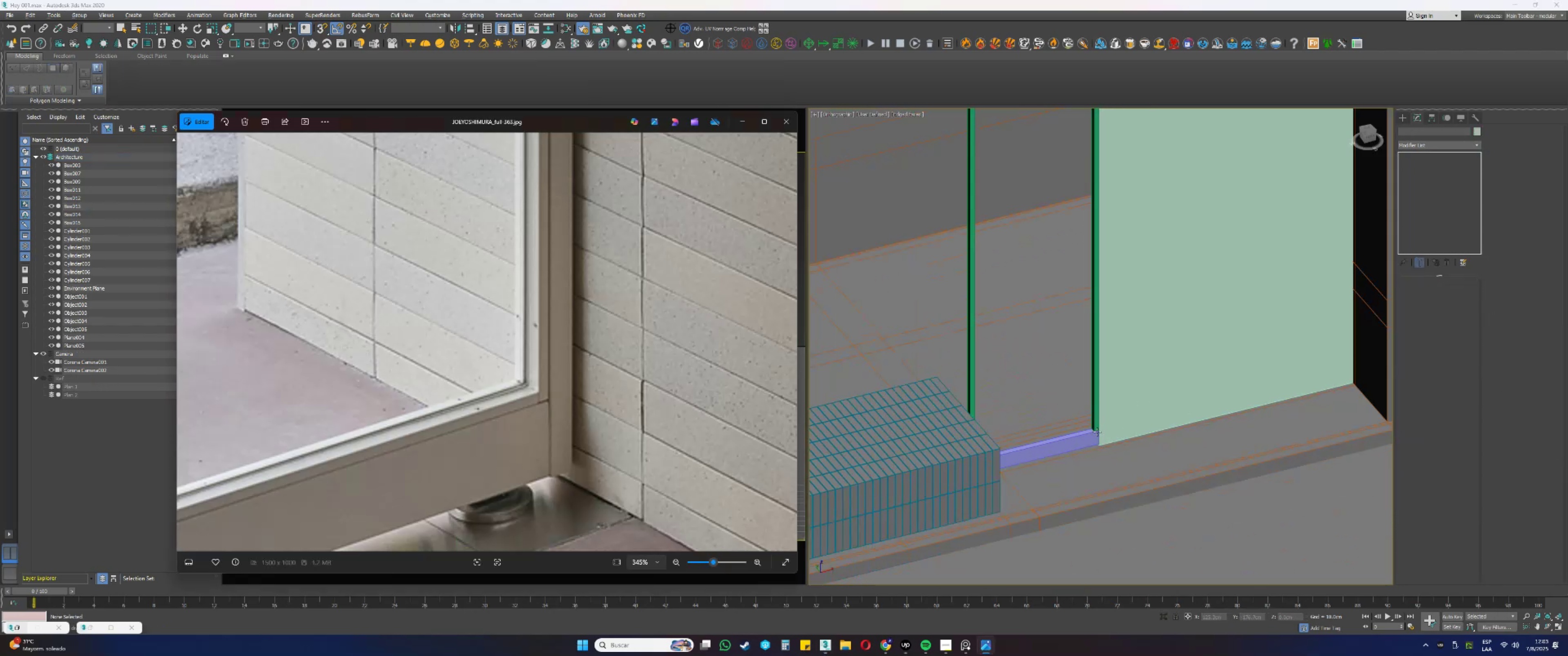 
key(Alt+AltLeft)
 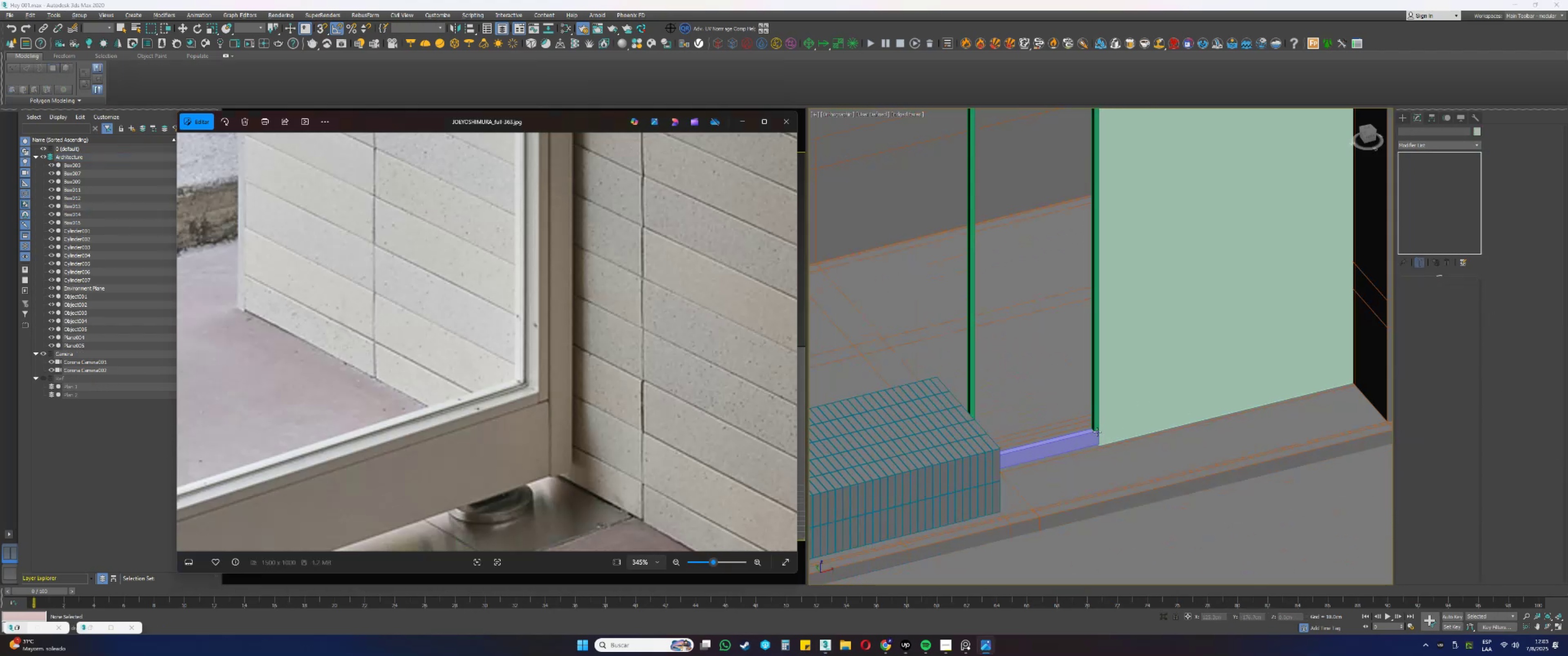 
key(Alt+Tab)
 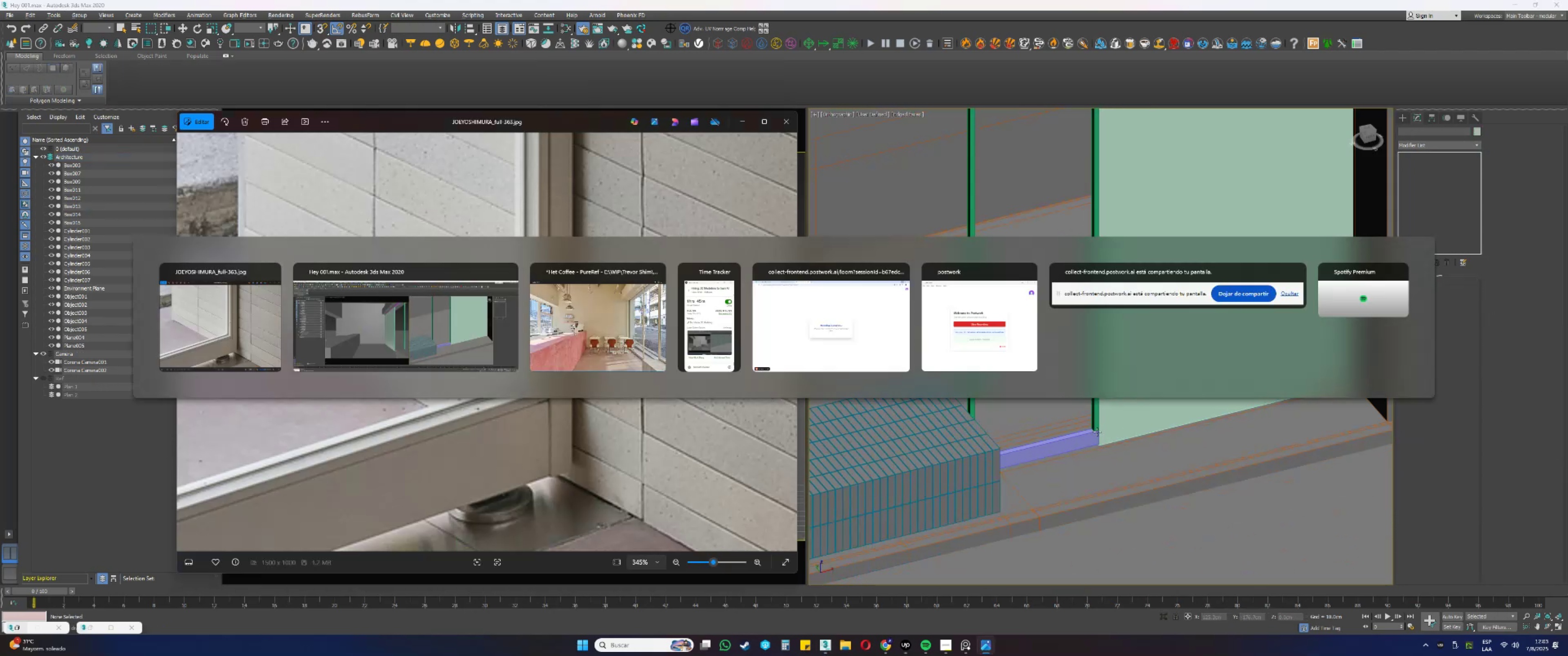 
scroll: coordinate [1097, 432], scroll_direction: down, amount: 4.0
 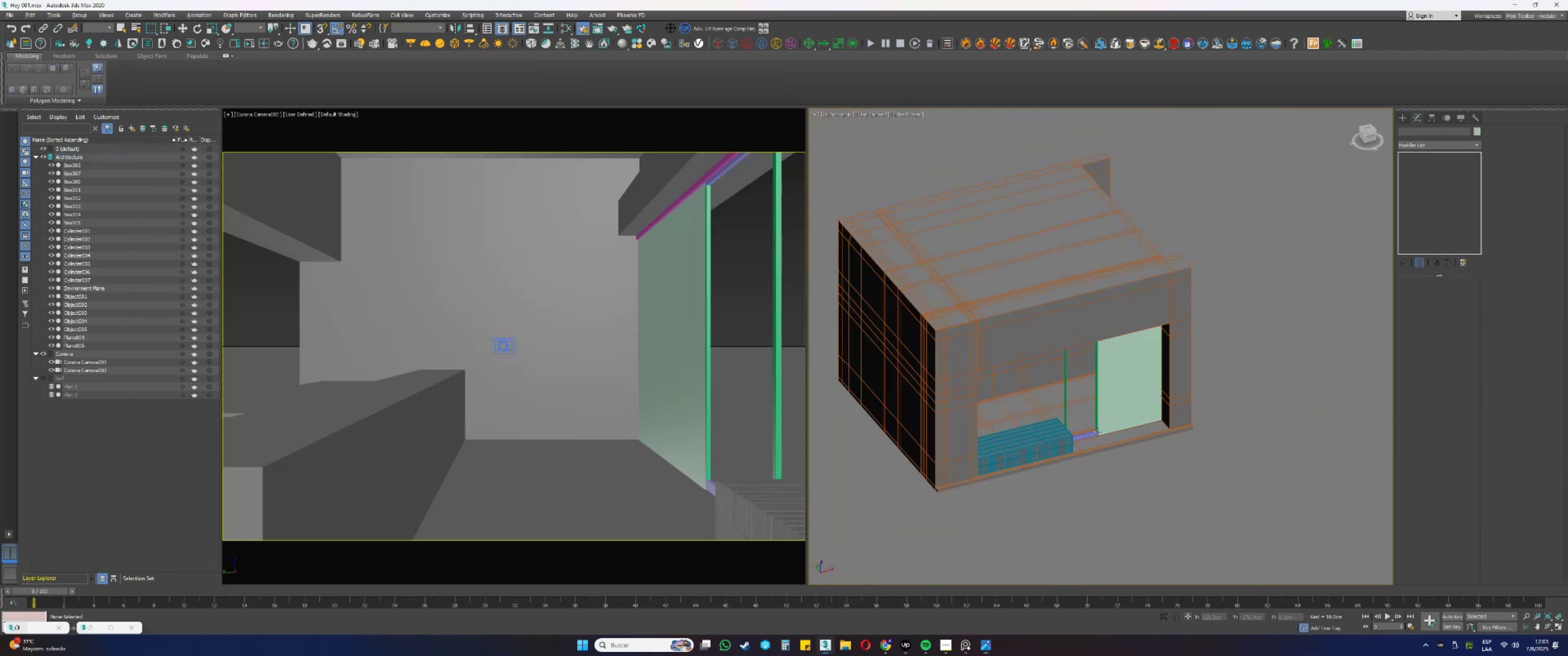 
hold_key(key=AltLeft, duration=0.53)
 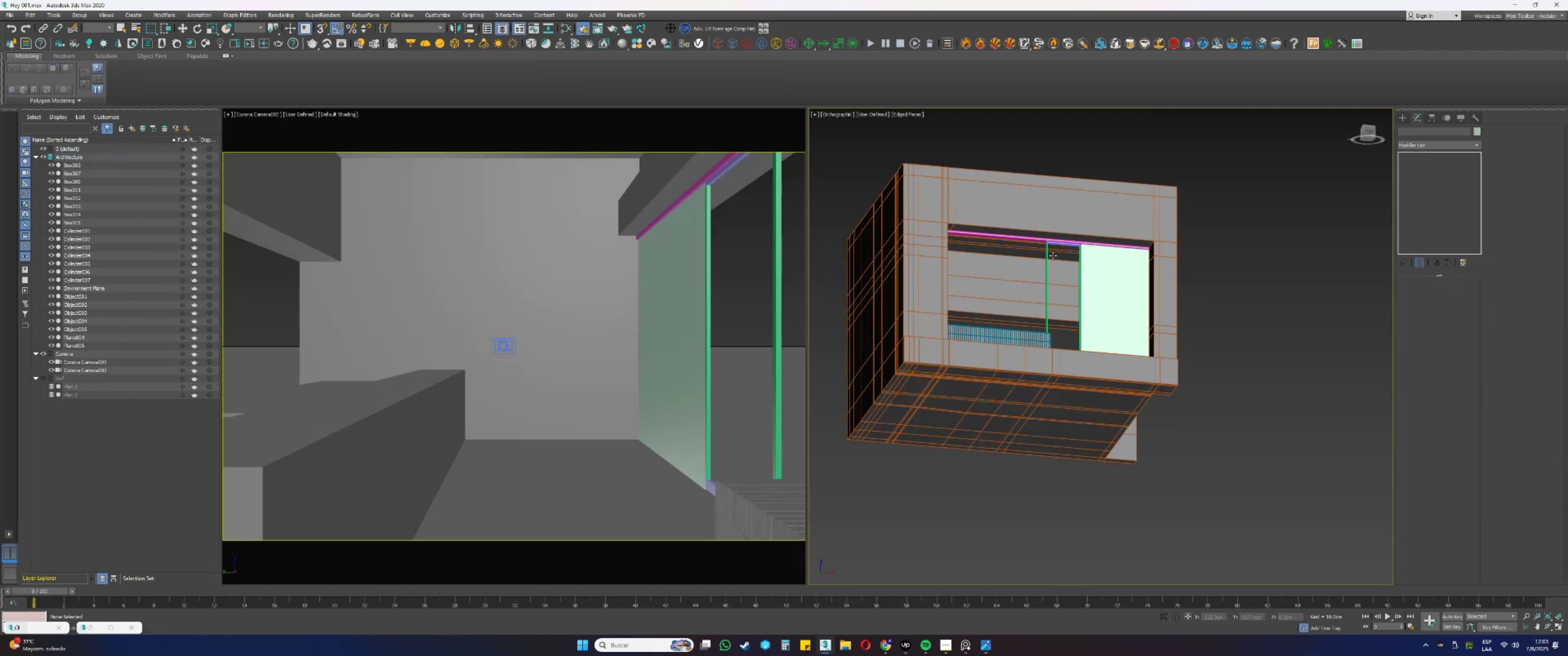 
scroll: coordinate [1074, 239], scroll_direction: up, amount: 13.0
 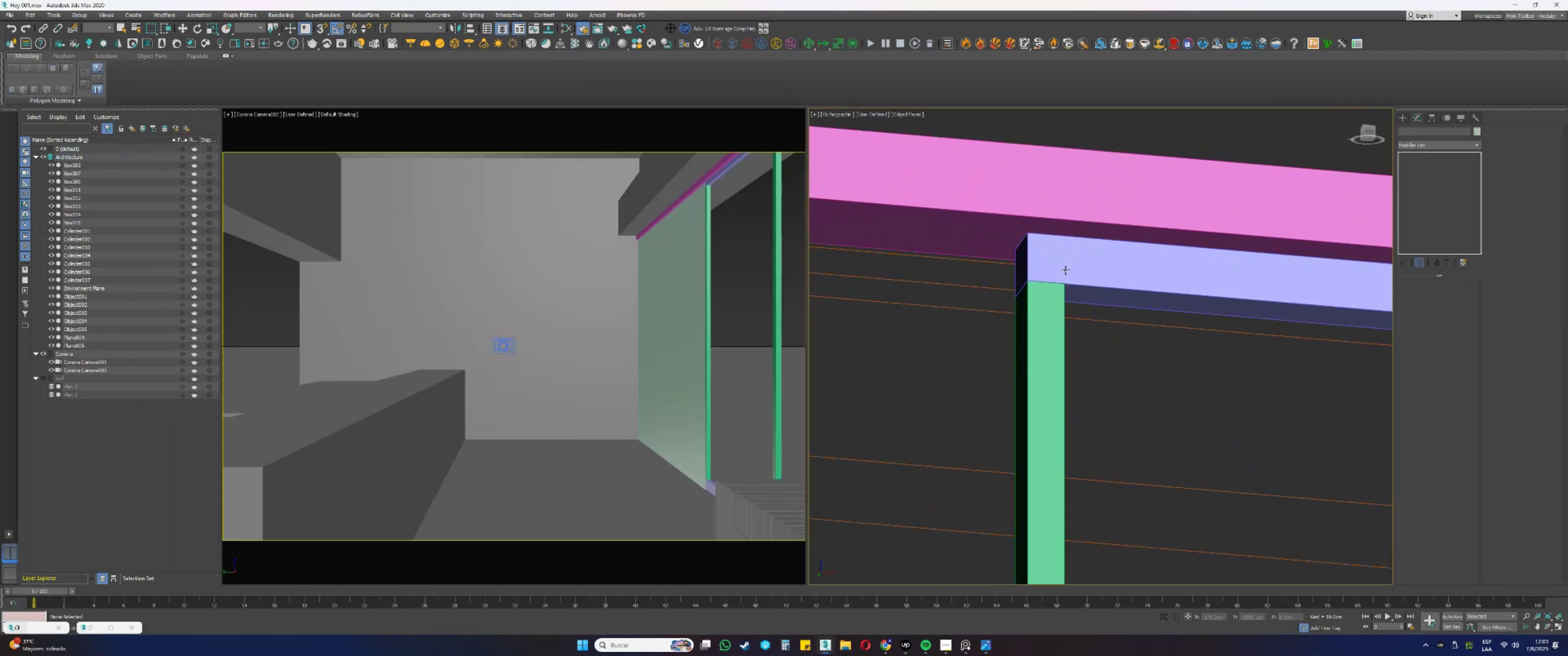 
scroll: coordinate [1066, 269], scroll_direction: down, amount: 6.0
 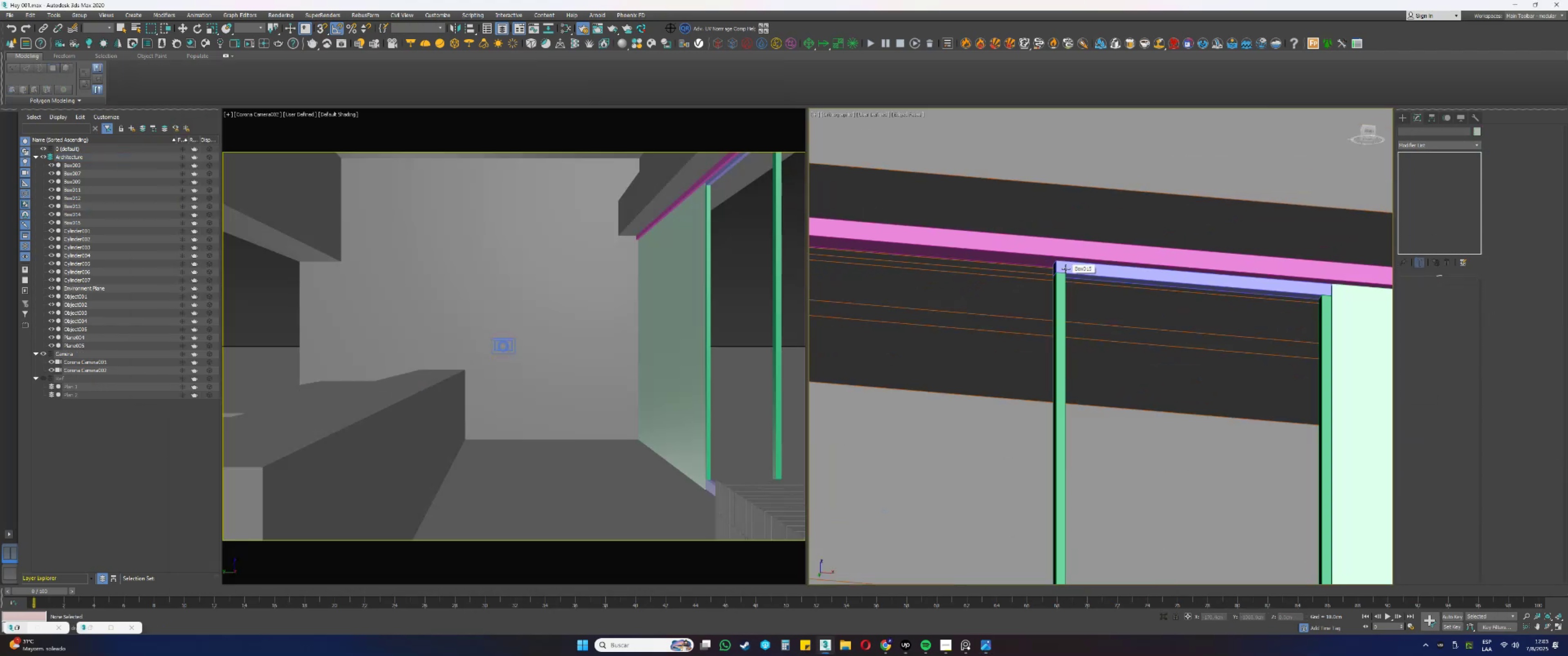 
key(Control+ControlLeft)
 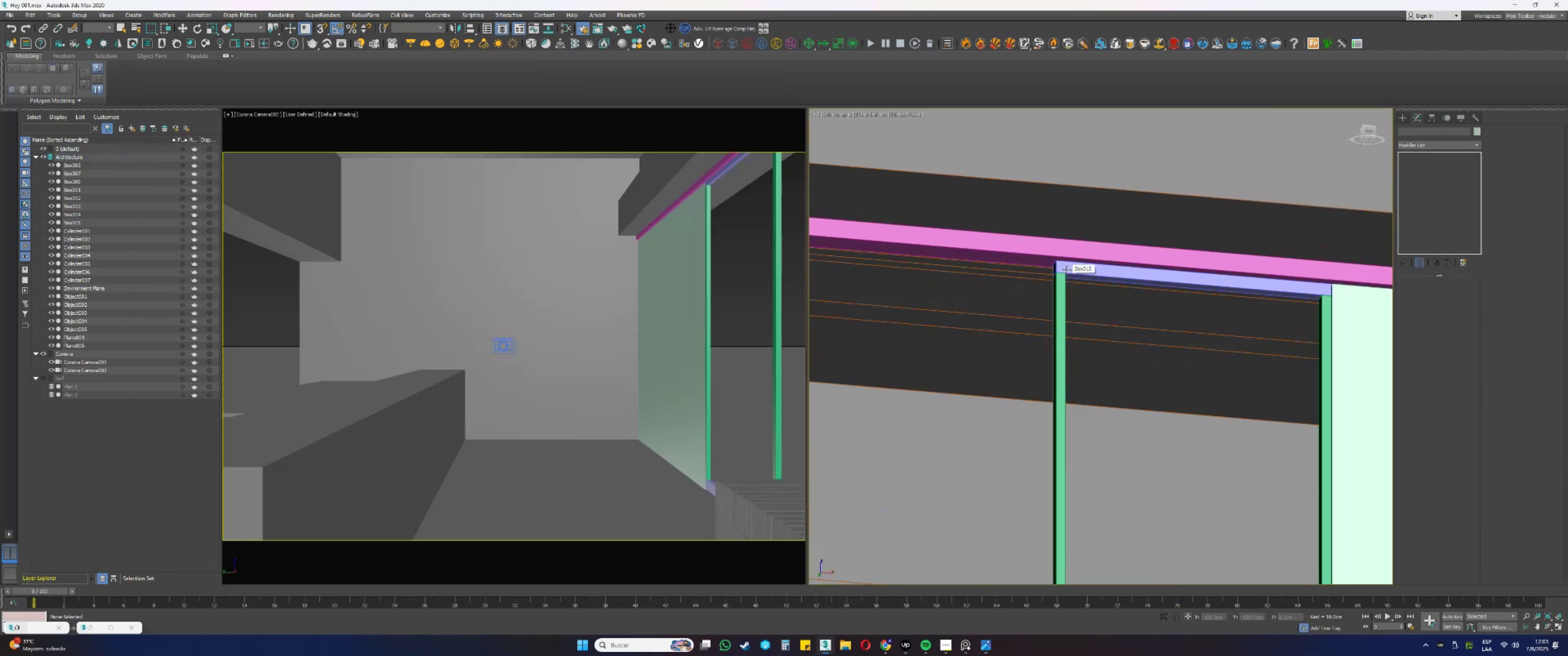 
key(Control+Z)
 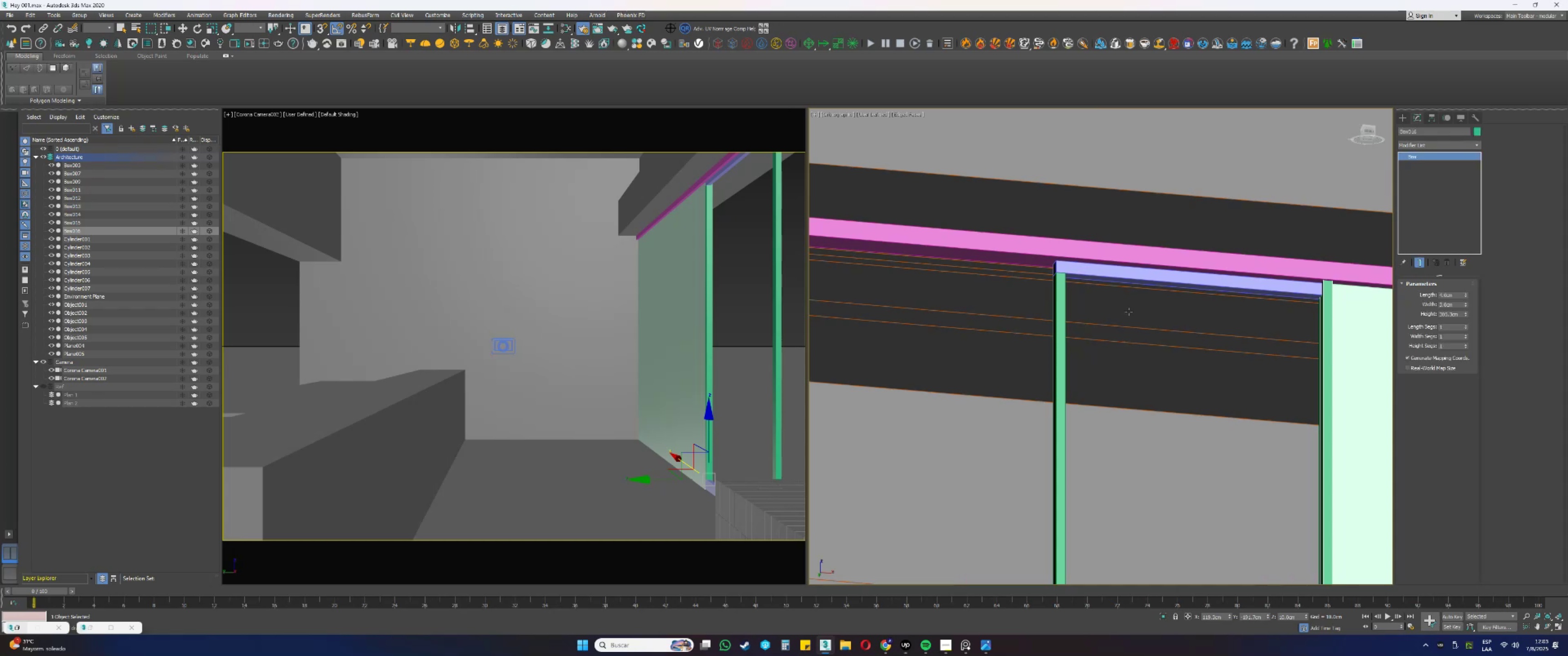 
scroll: coordinate [1136, 313], scroll_direction: down, amount: 2.0
 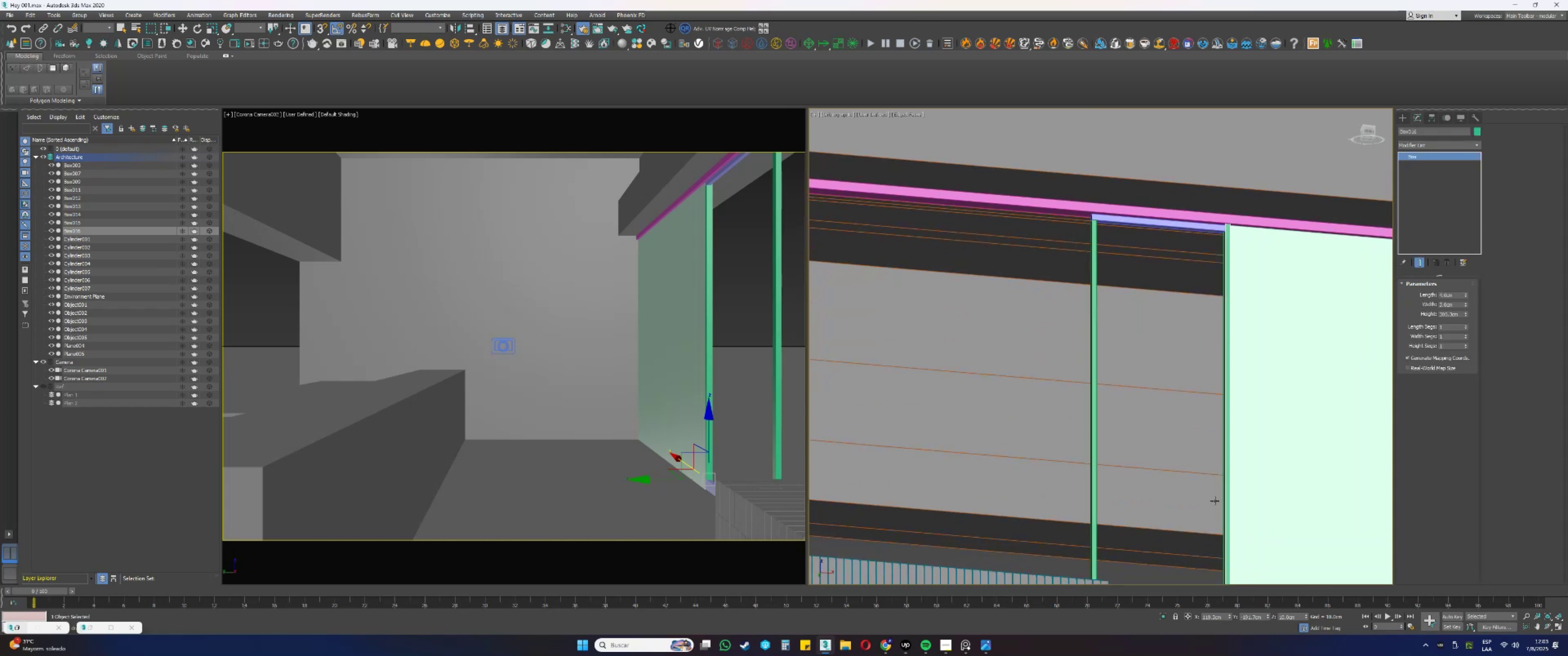 
key(Alt+AltLeft)
 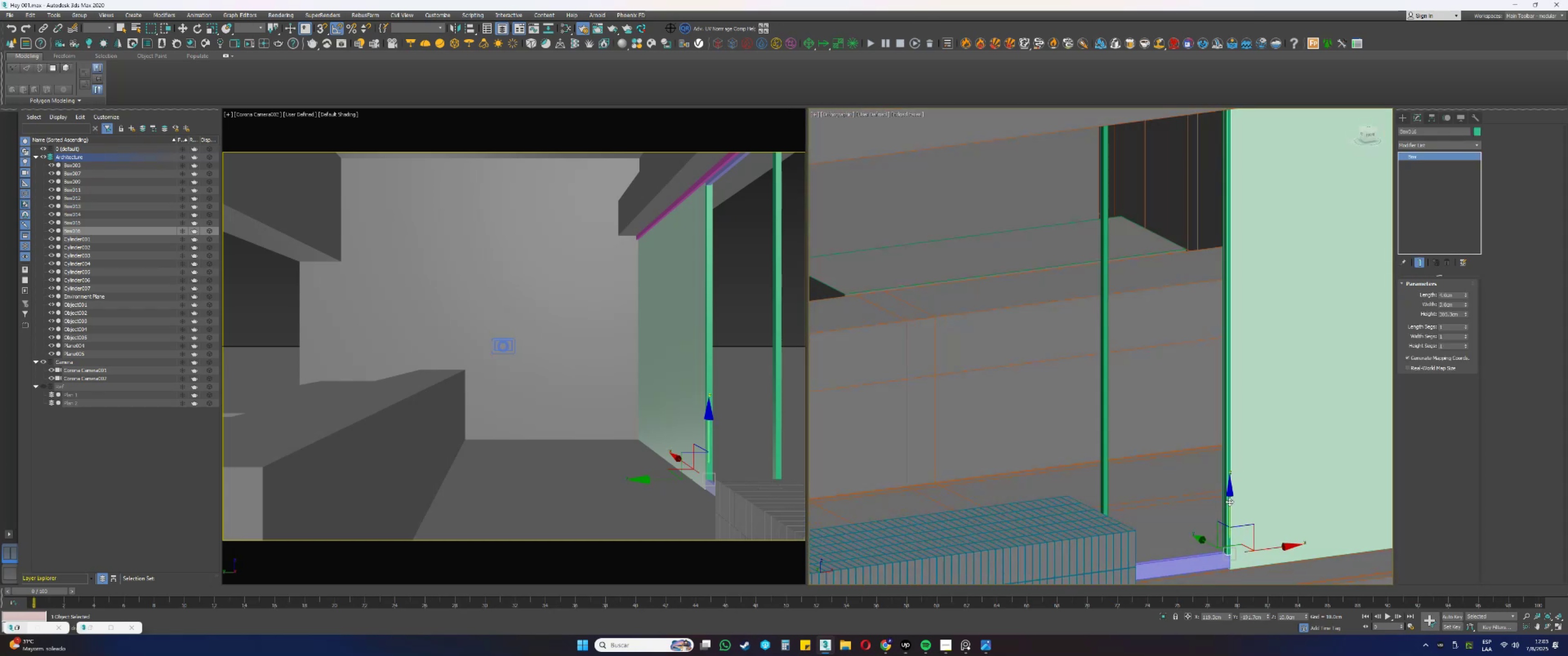 
scroll: coordinate [1231, 555], scroll_direction: up, amount: 4.0
 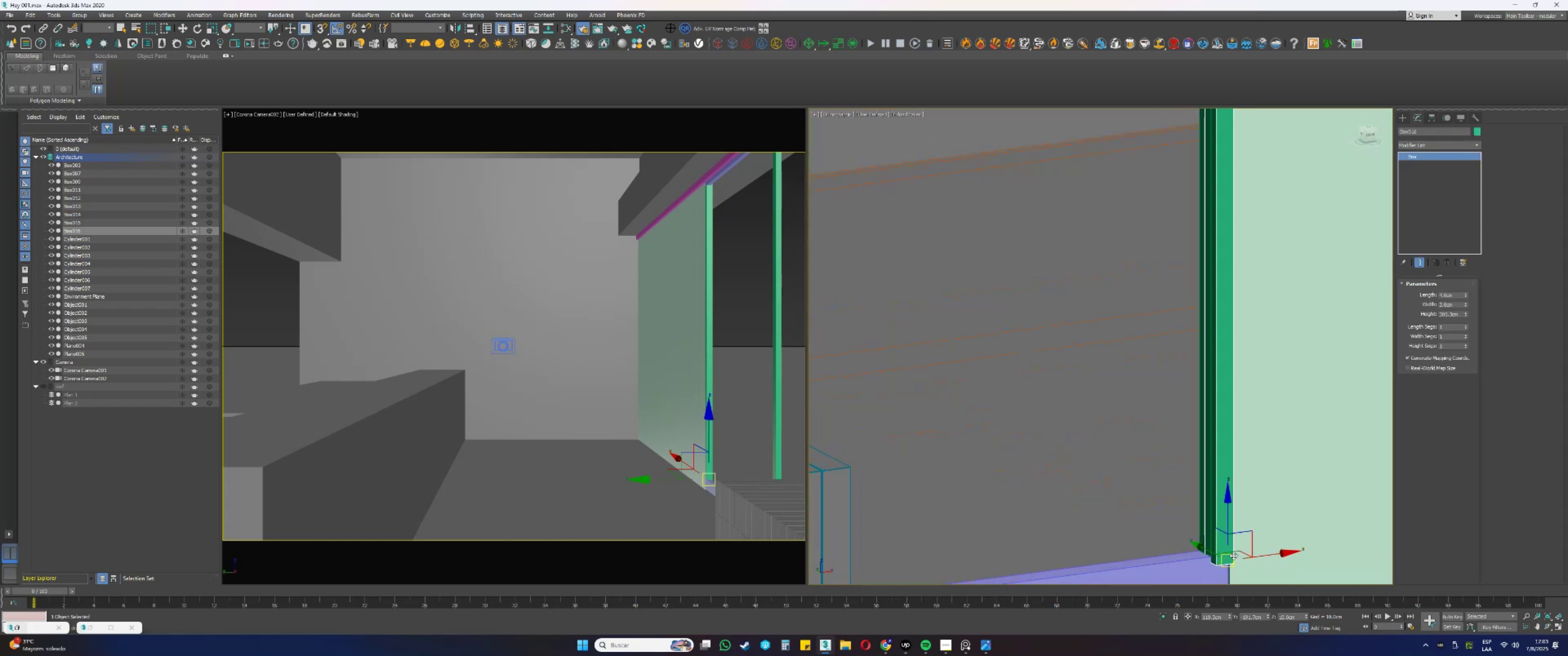 
type(ew)
 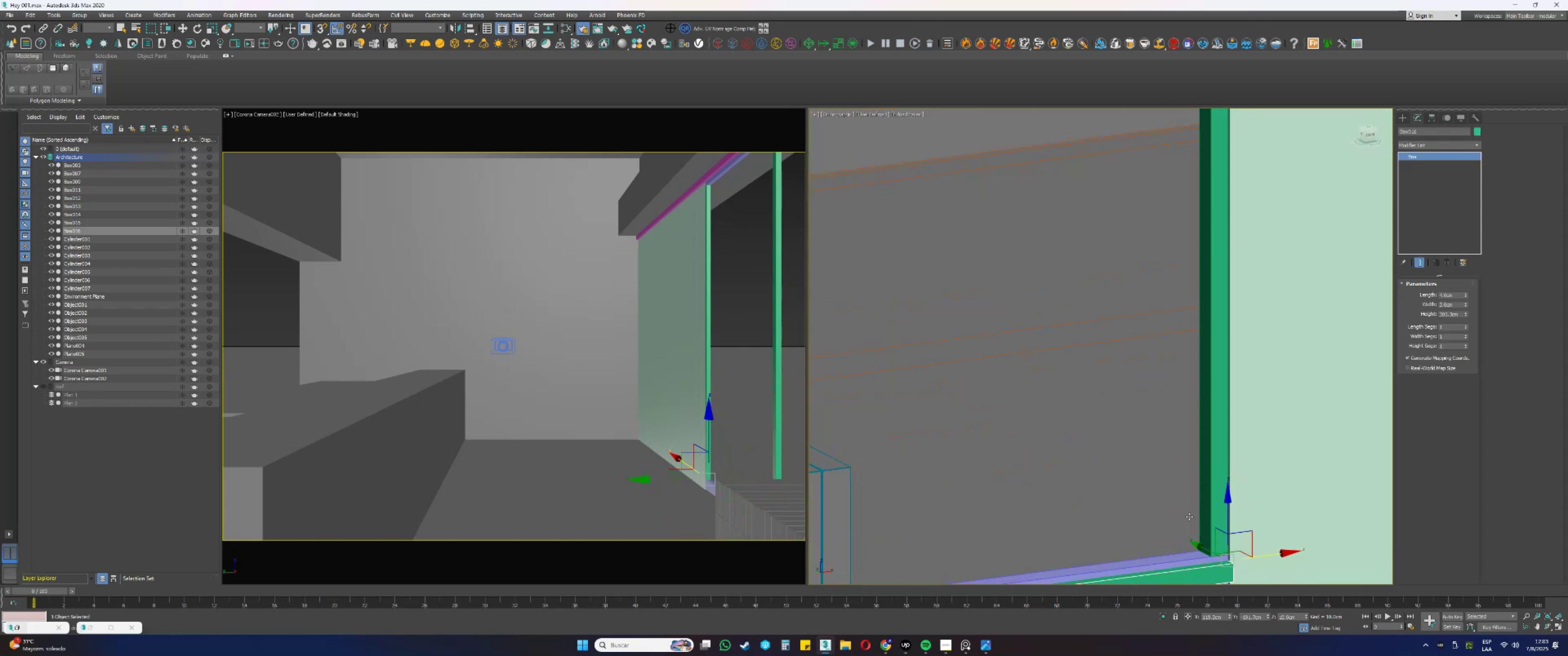 
scroll: coordinate [1203, 486], scroll_direction: down, amount: 4.0
 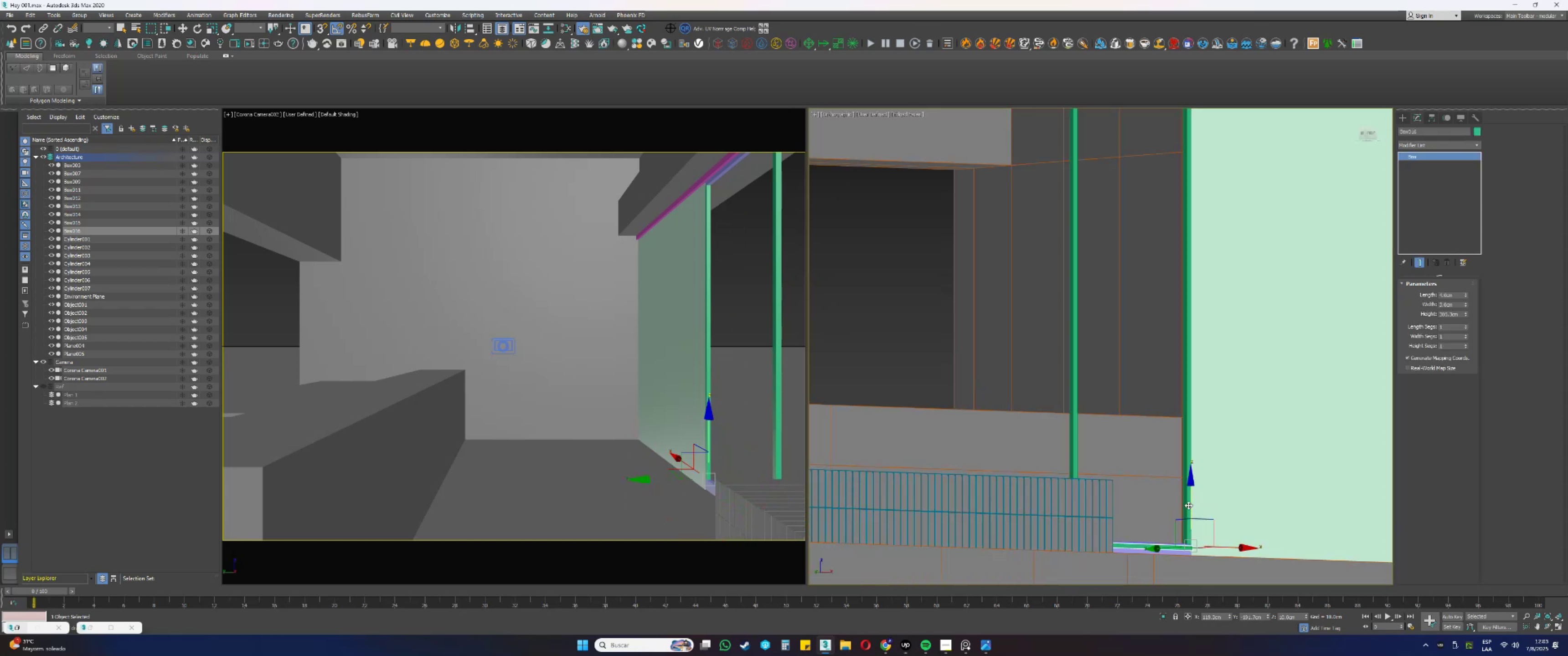 
key(Alt+AltLeft)
 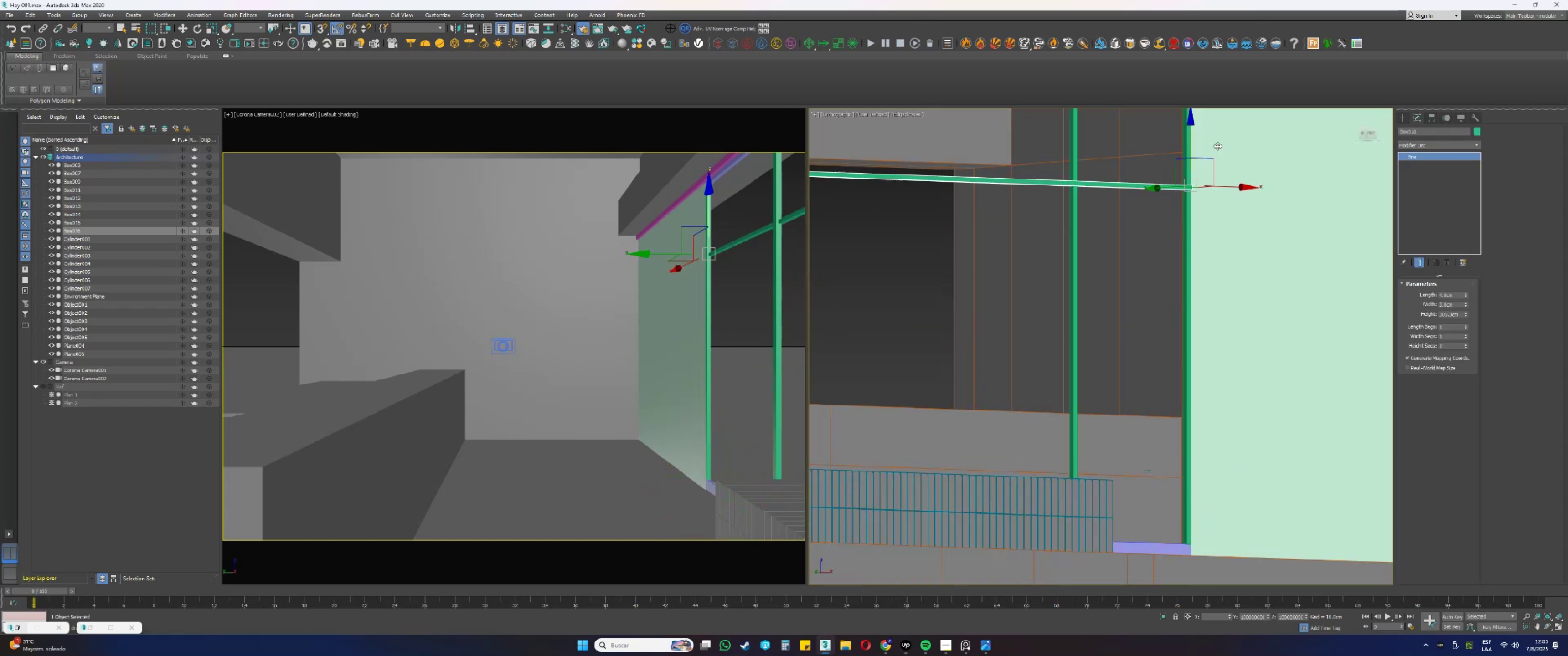 
key(Alt+AltLeft)
 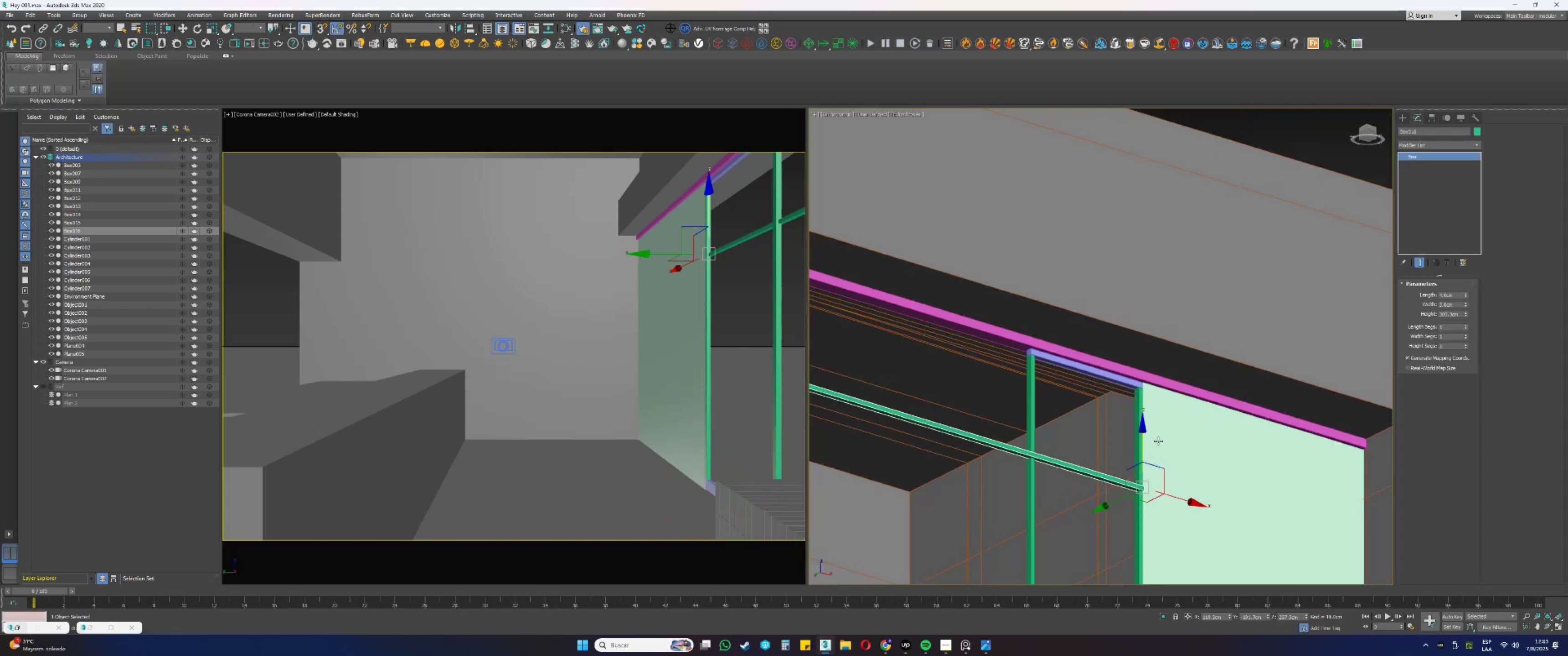 
scroll: coordinate [1135, 389], scroll_direction: up, amount: 6.0
 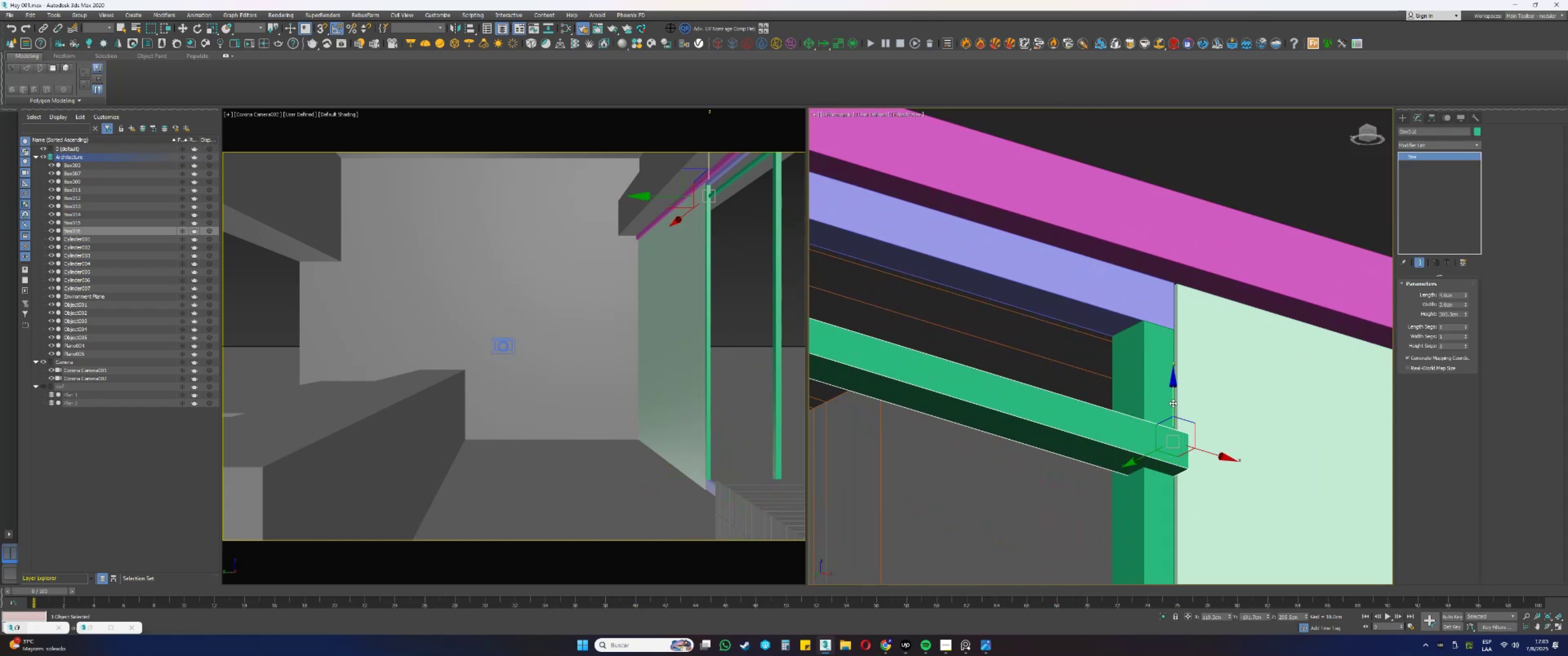 
type(ss)
 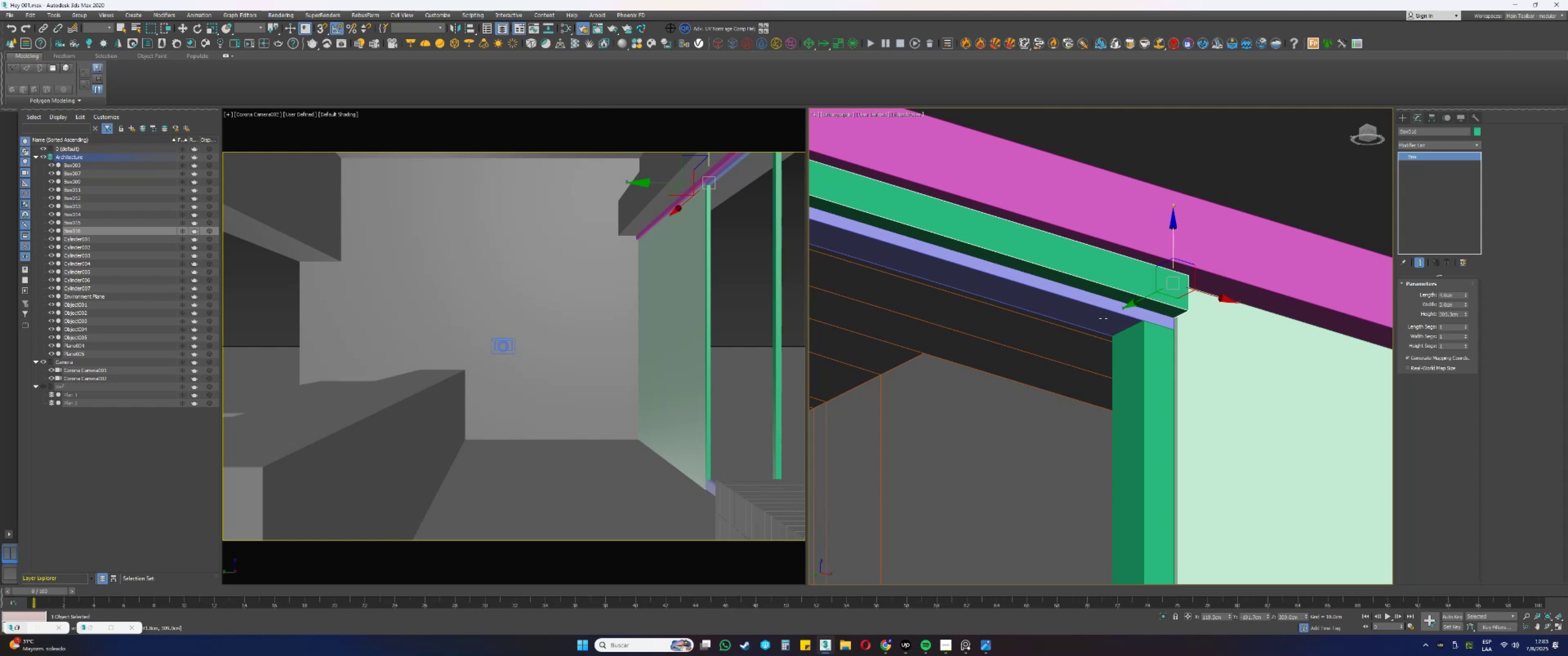 
left_click([1102, 319])
 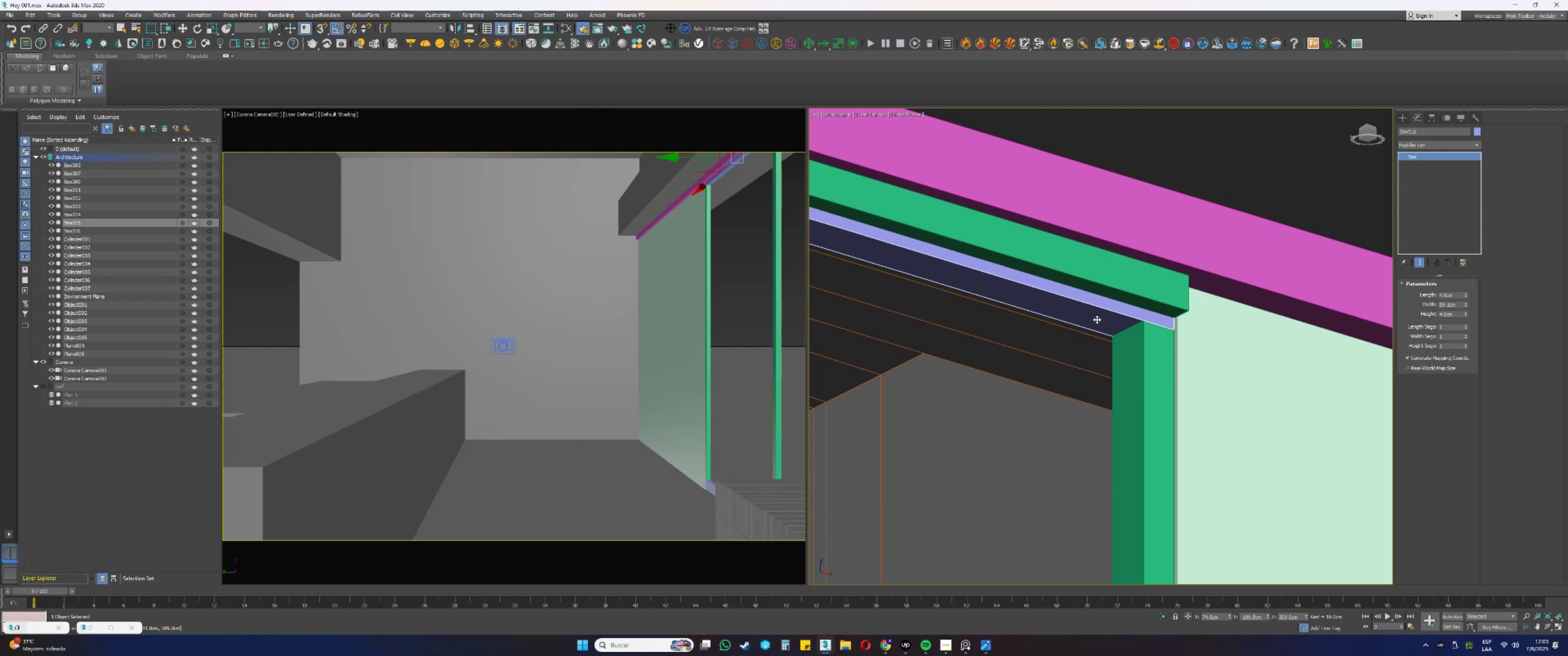 
scroll: coordinate [1233, 387], scroll_direction: down, amount: 2.0
 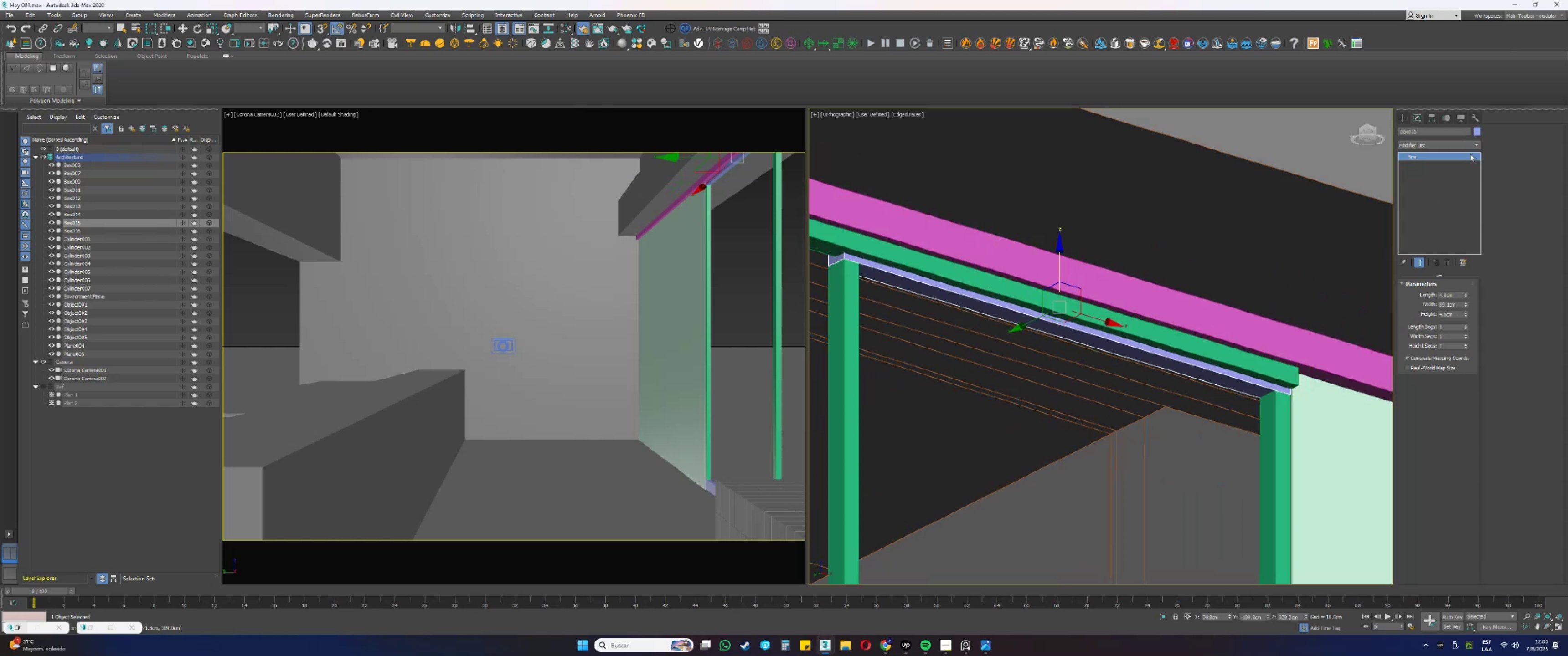 
left_click([1435, 146])
 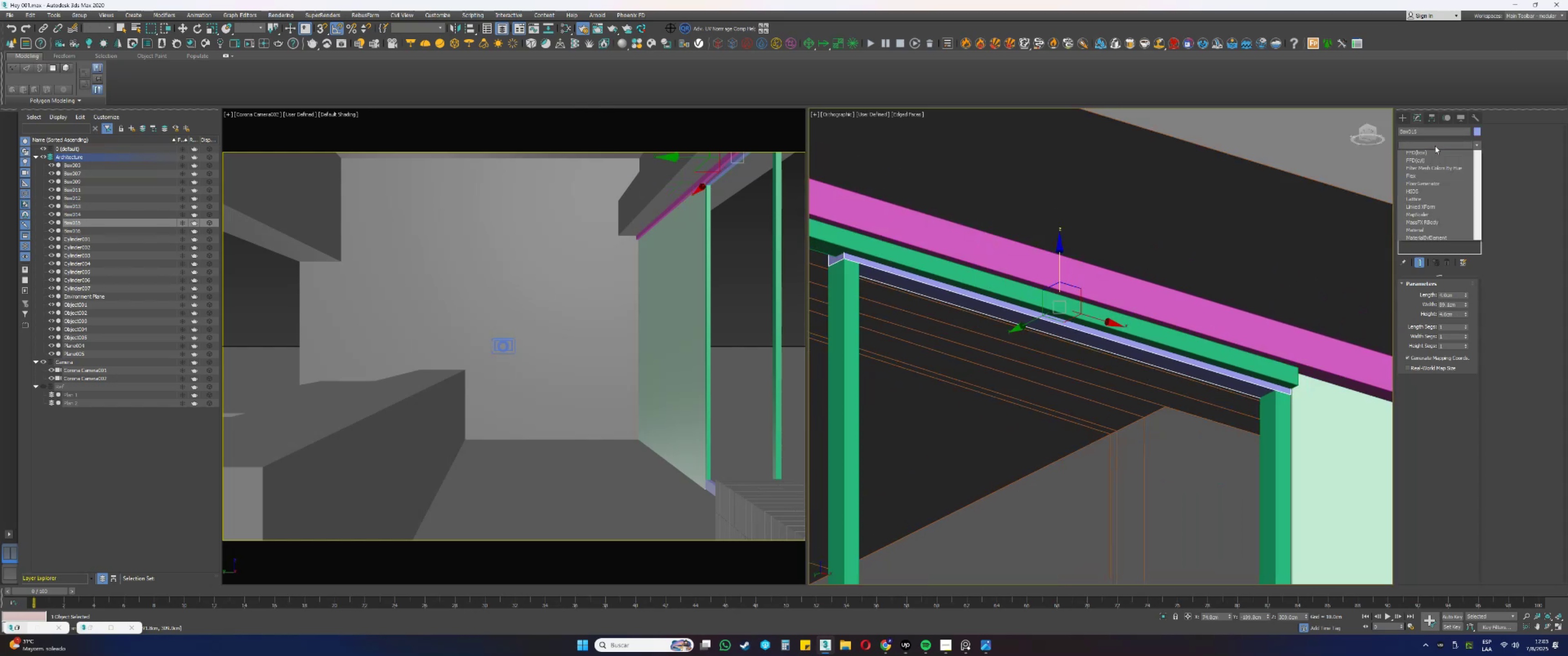 
key(E)
 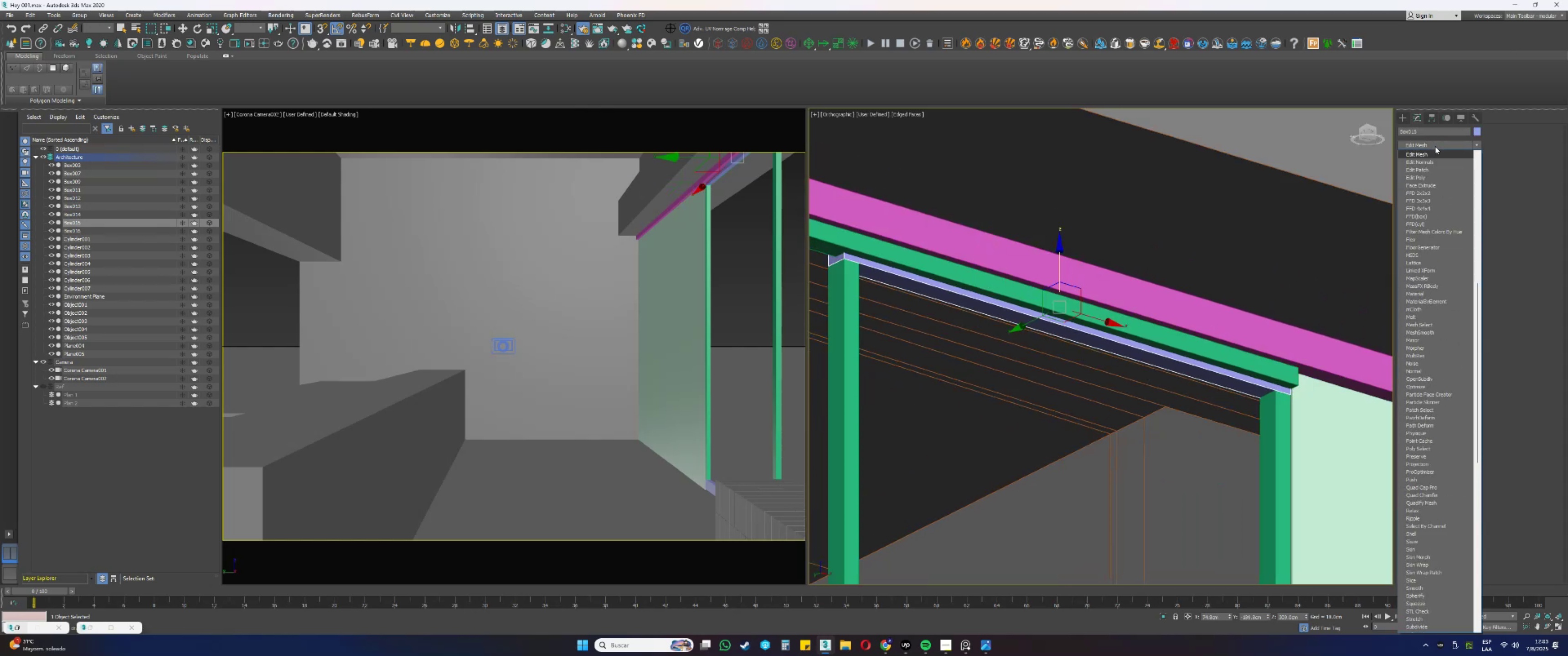 
key(Escape)
 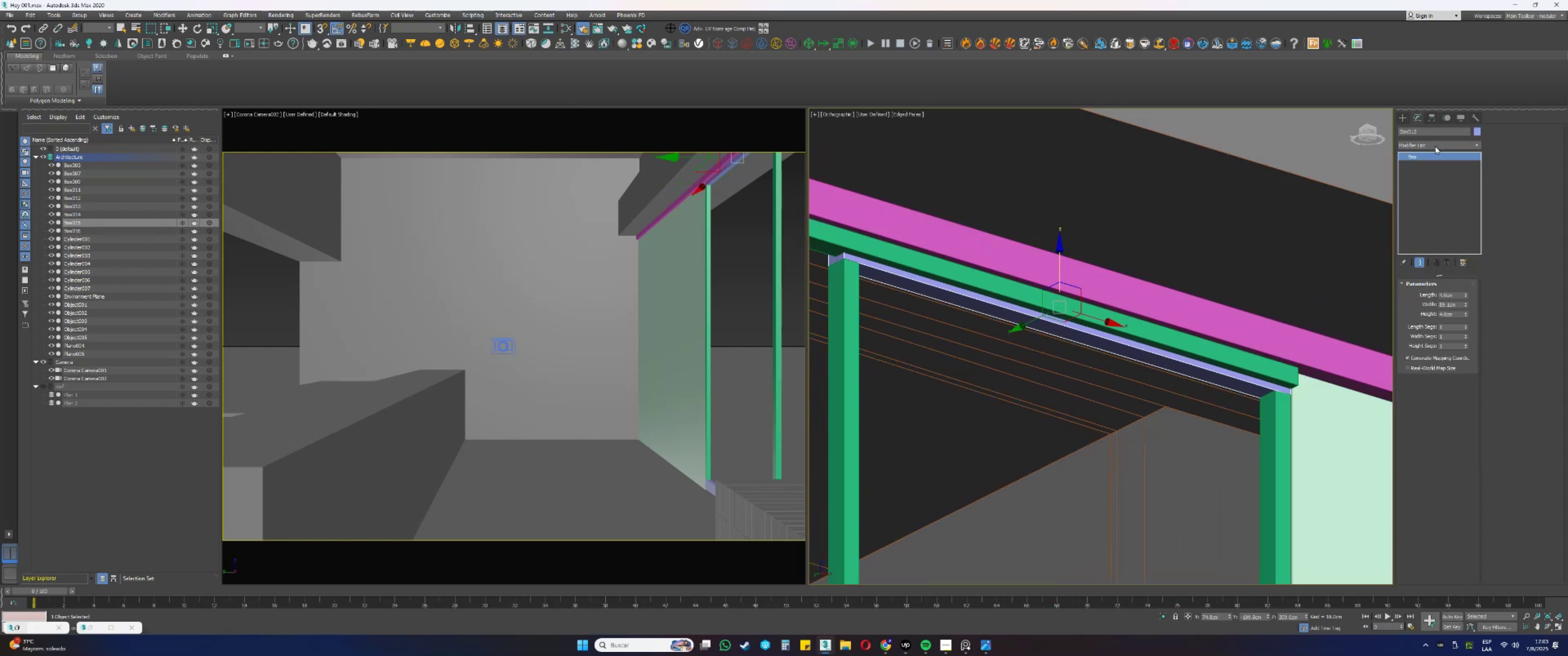 
left_click([1435, 146])
 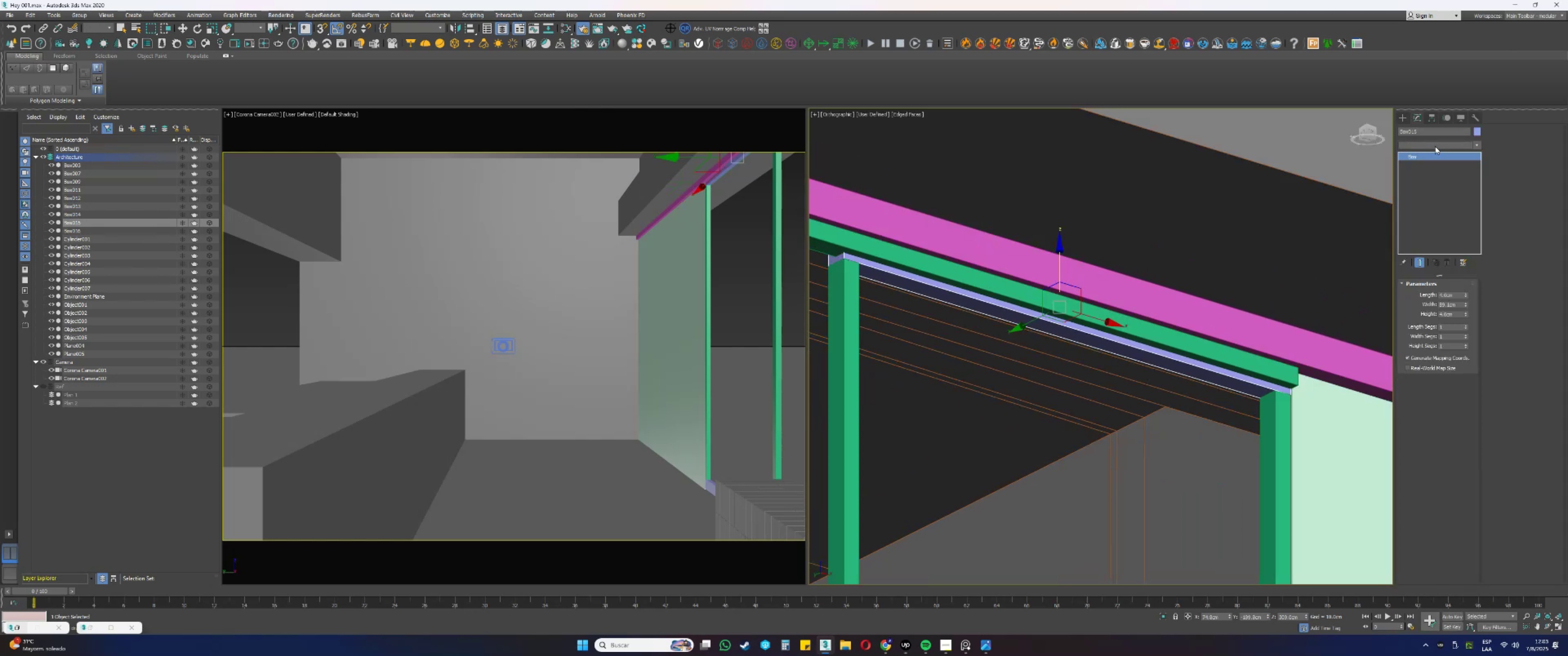 
type(ee)
 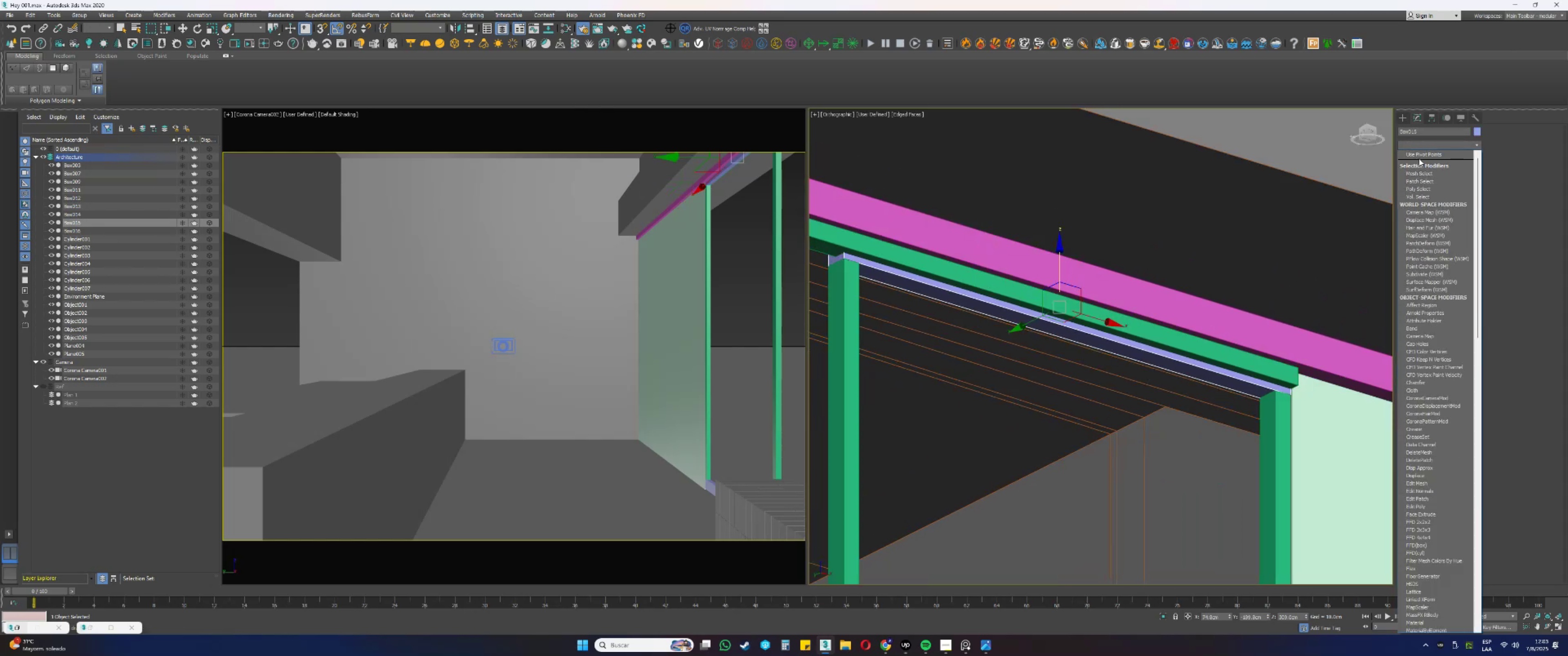 
left_click([1415, 155])
 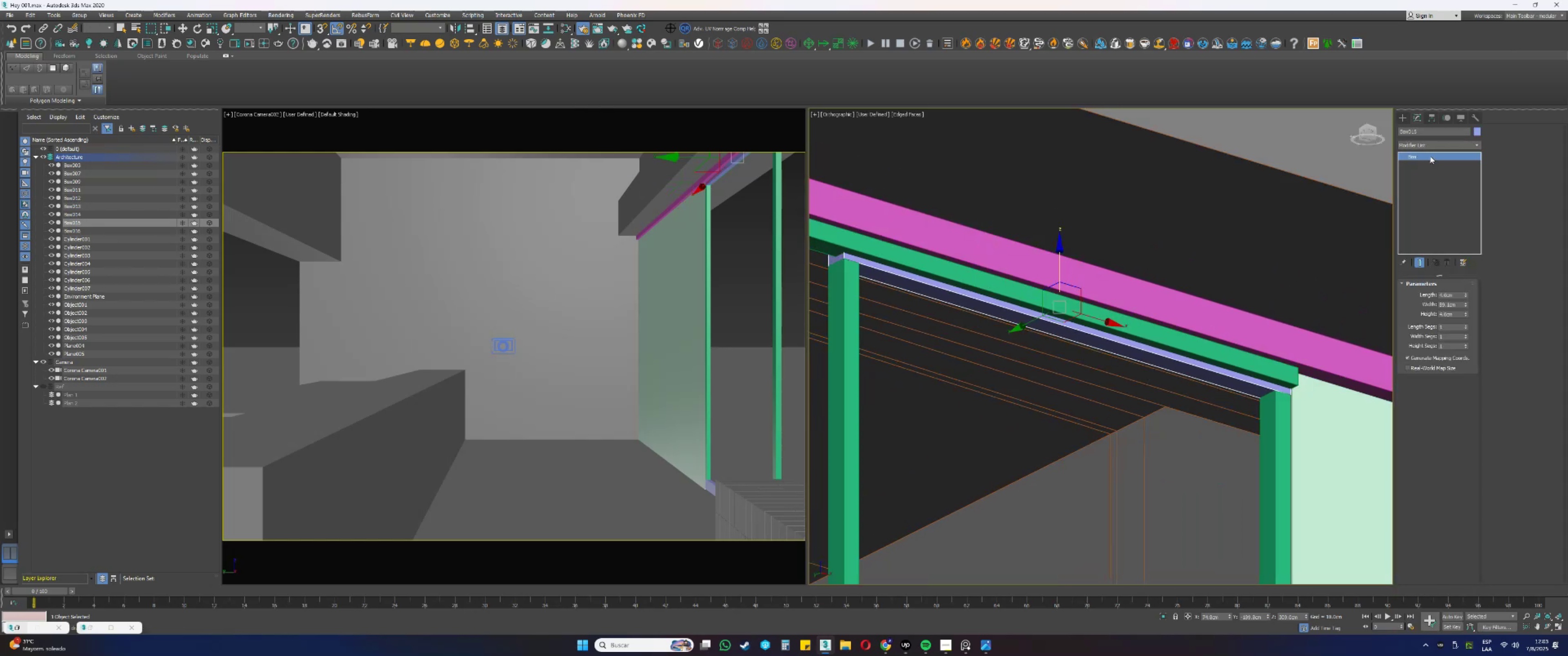 
triple_click([1417, 147])
 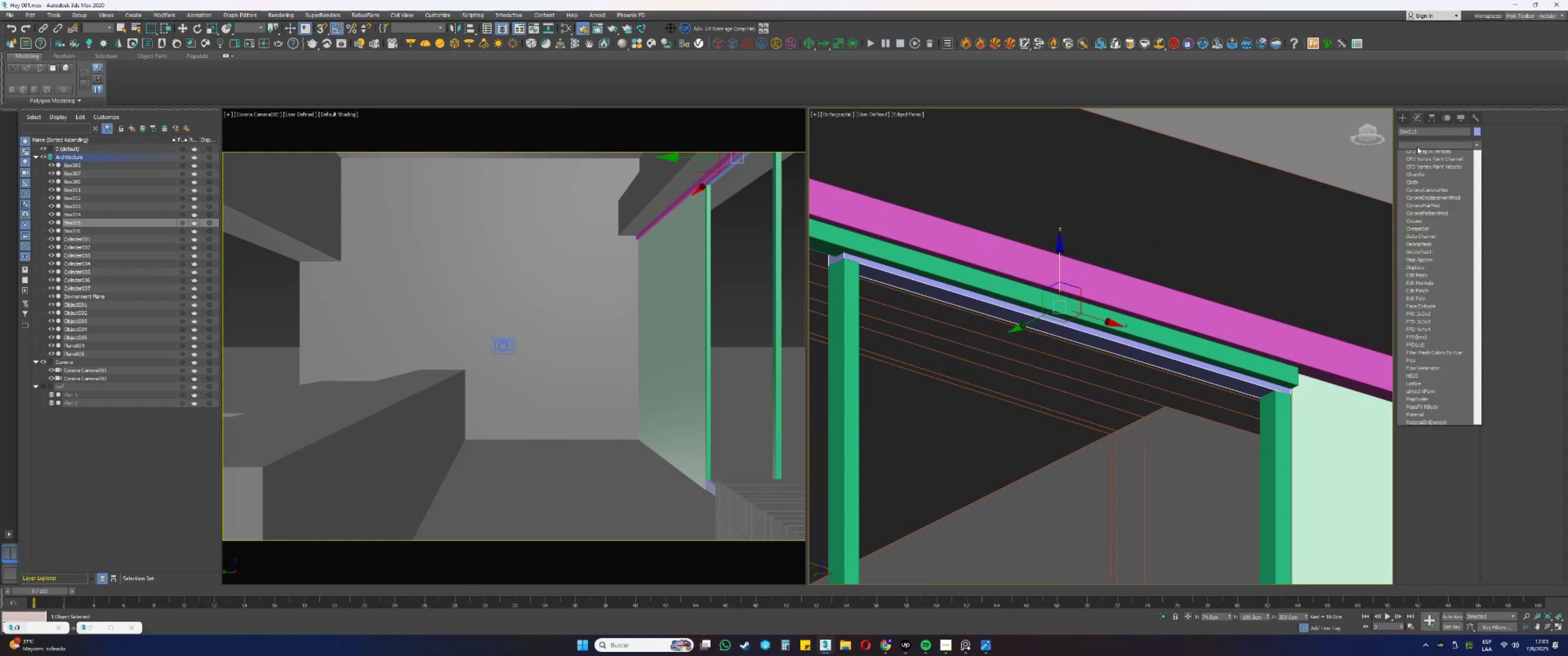 
key(E)
 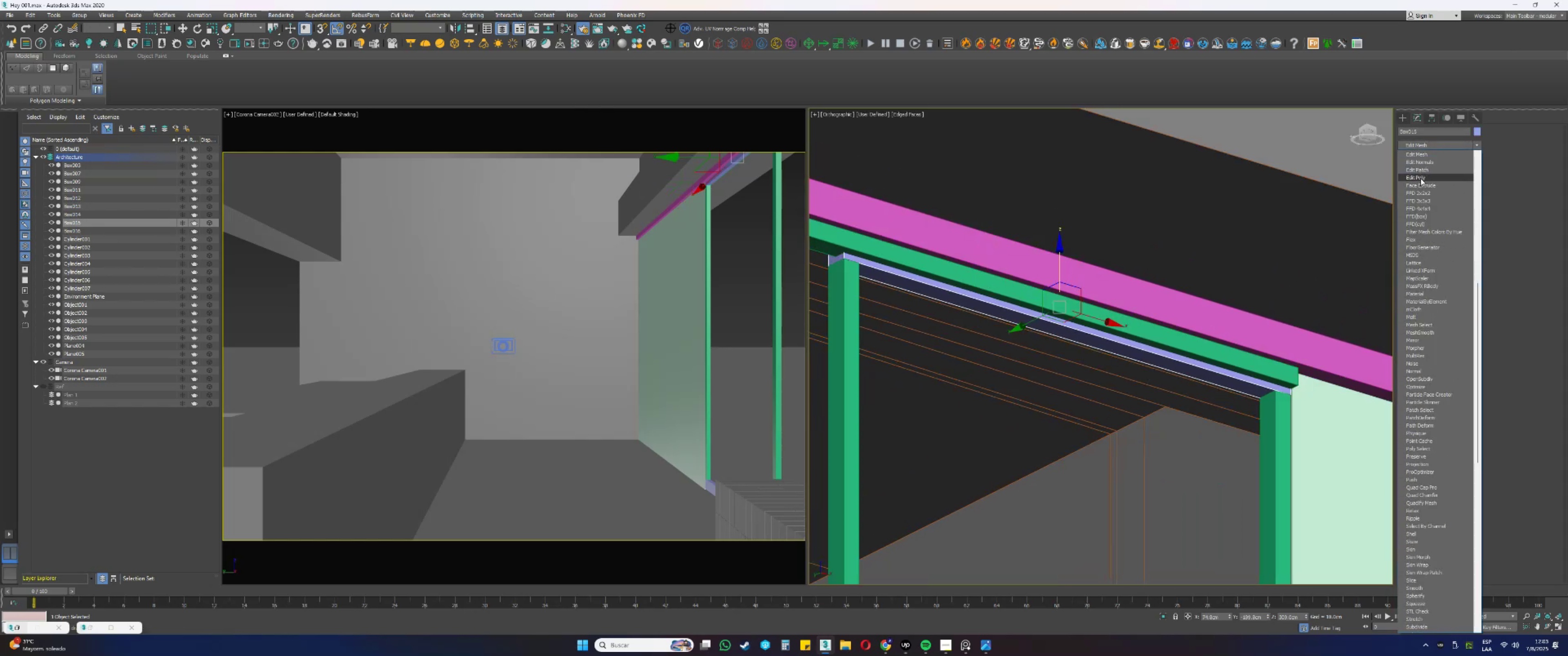 
left_click([1420, 178])
 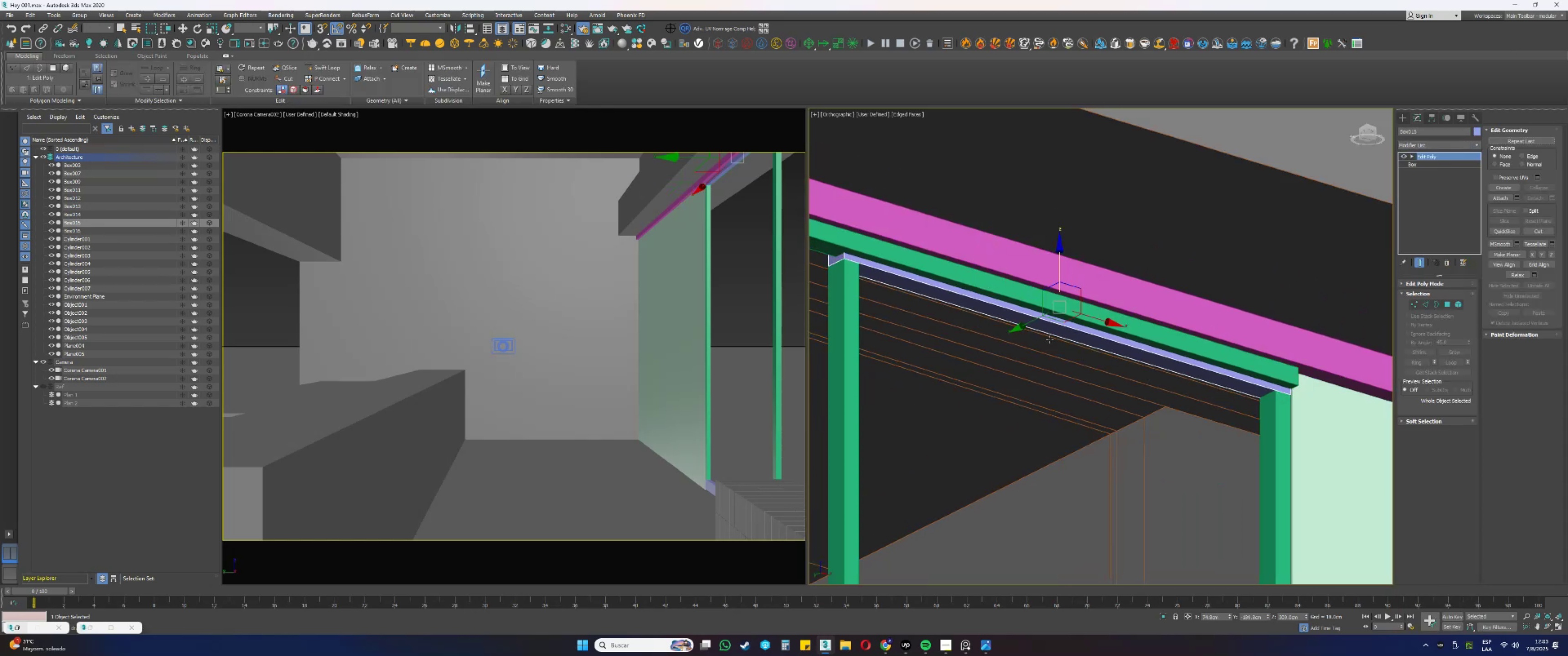 
key(4)
 